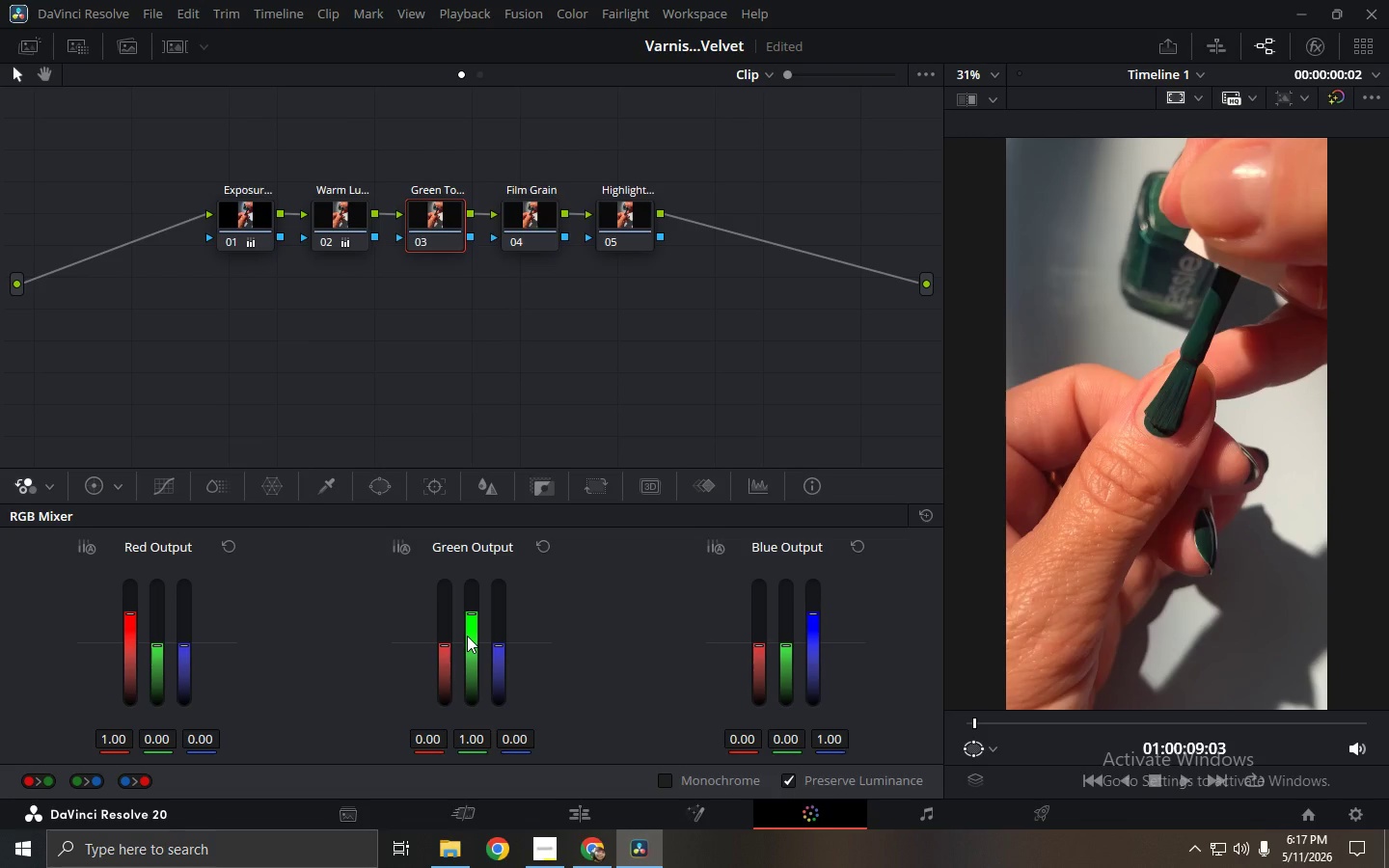 
double_click([105, 486])
 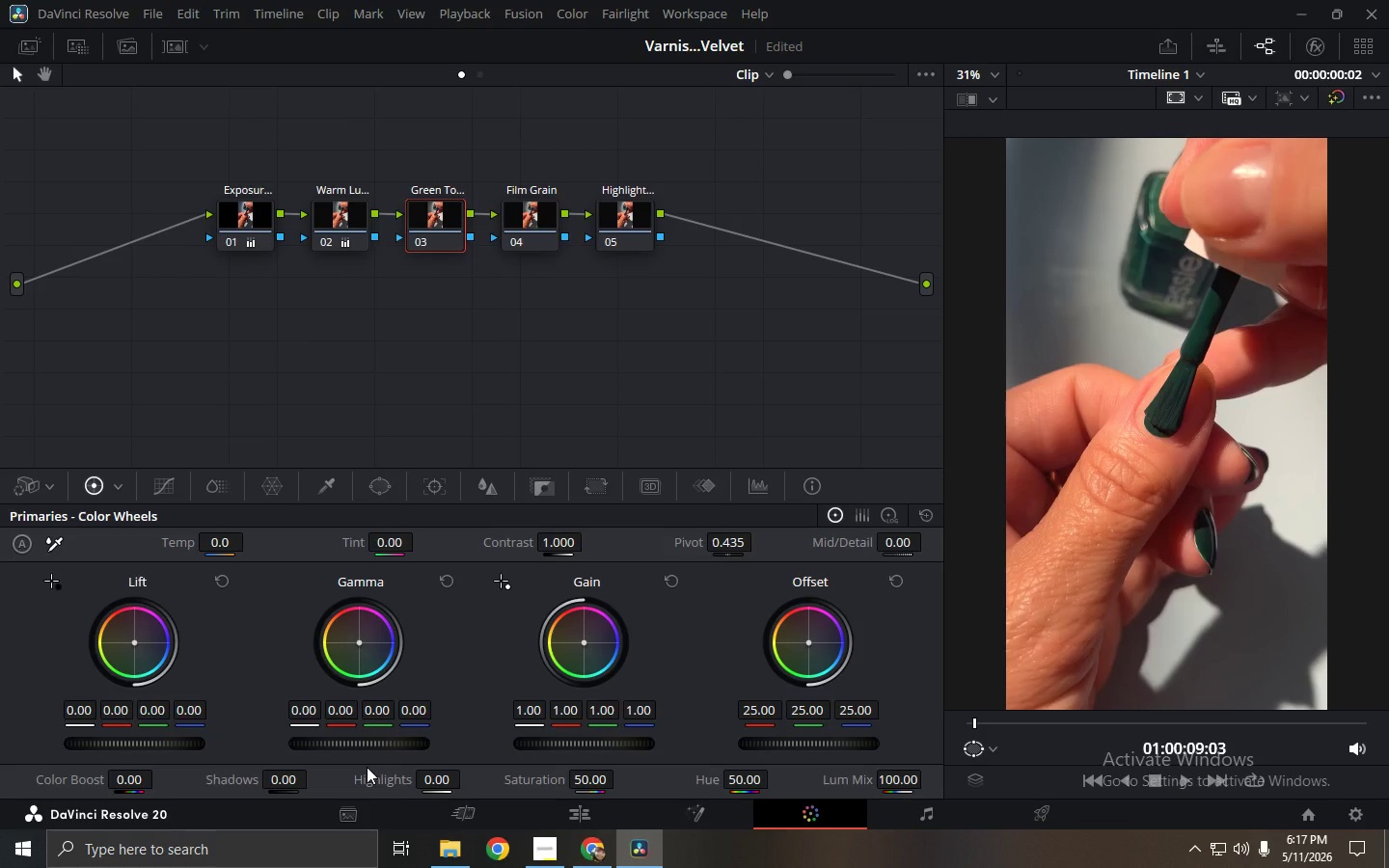 
wait(9.59)
 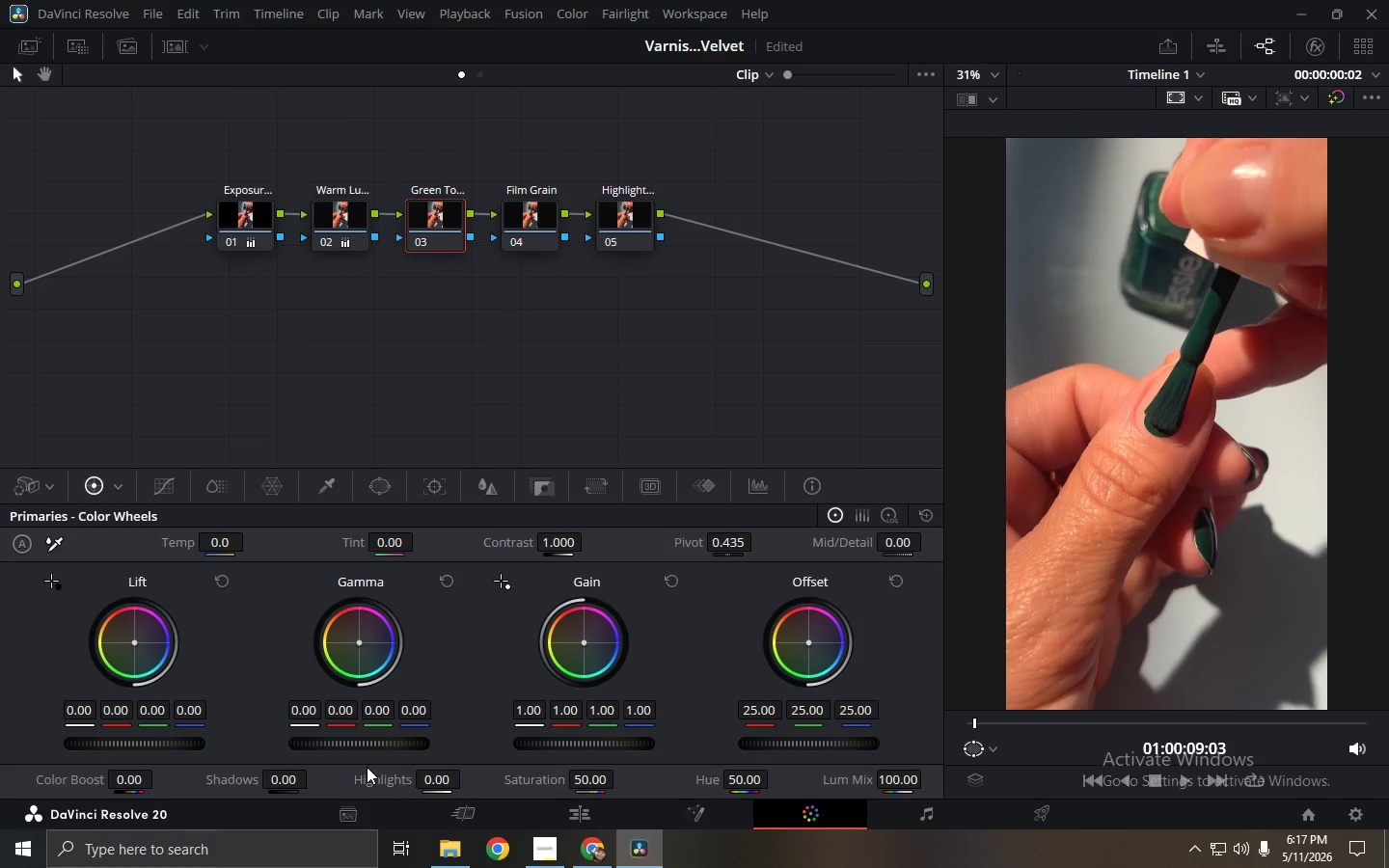 
left_click([586, 782])
 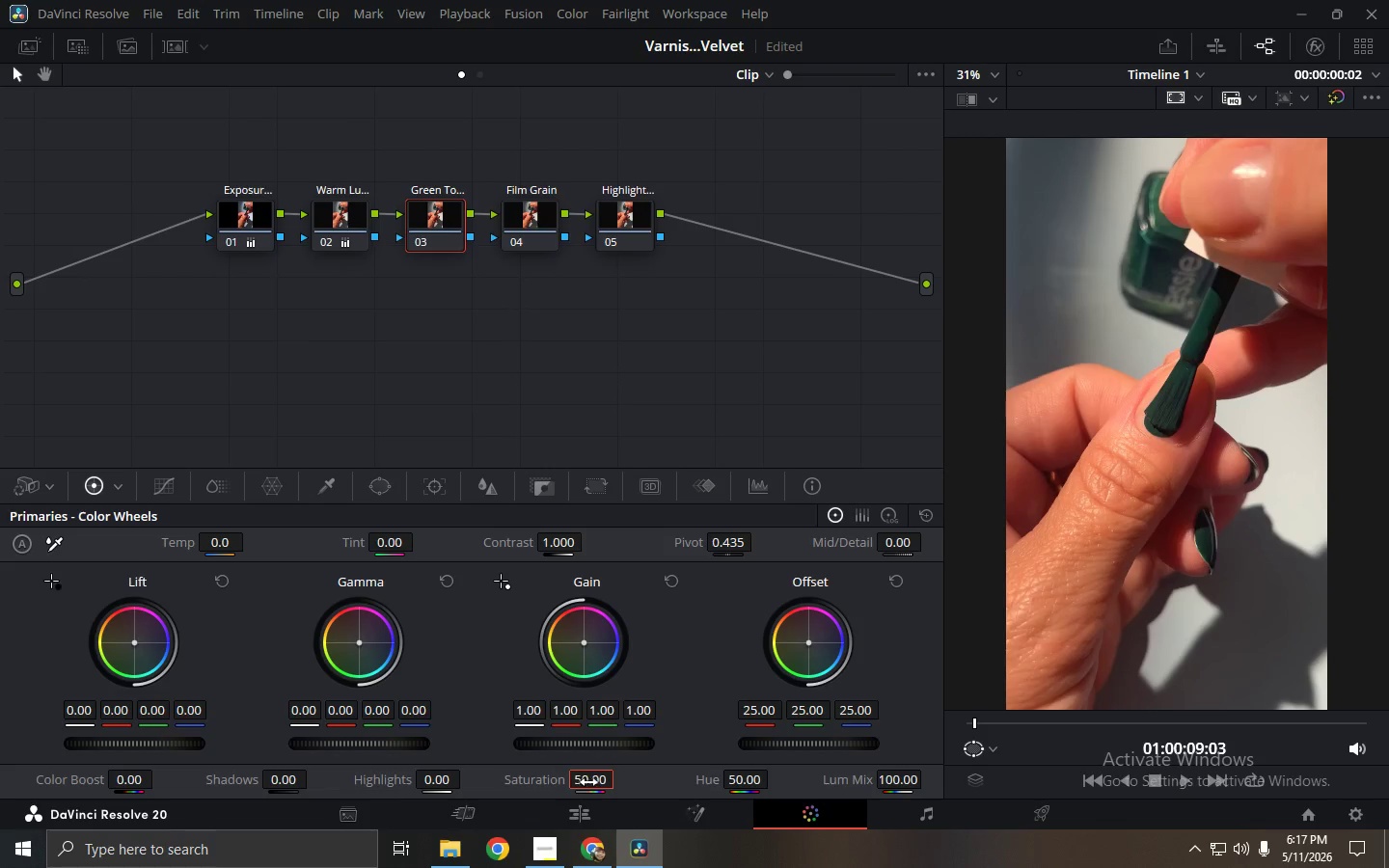 
left_click_drag(start_coordinate=[586, 782], to_coordinate=[613, 784])
 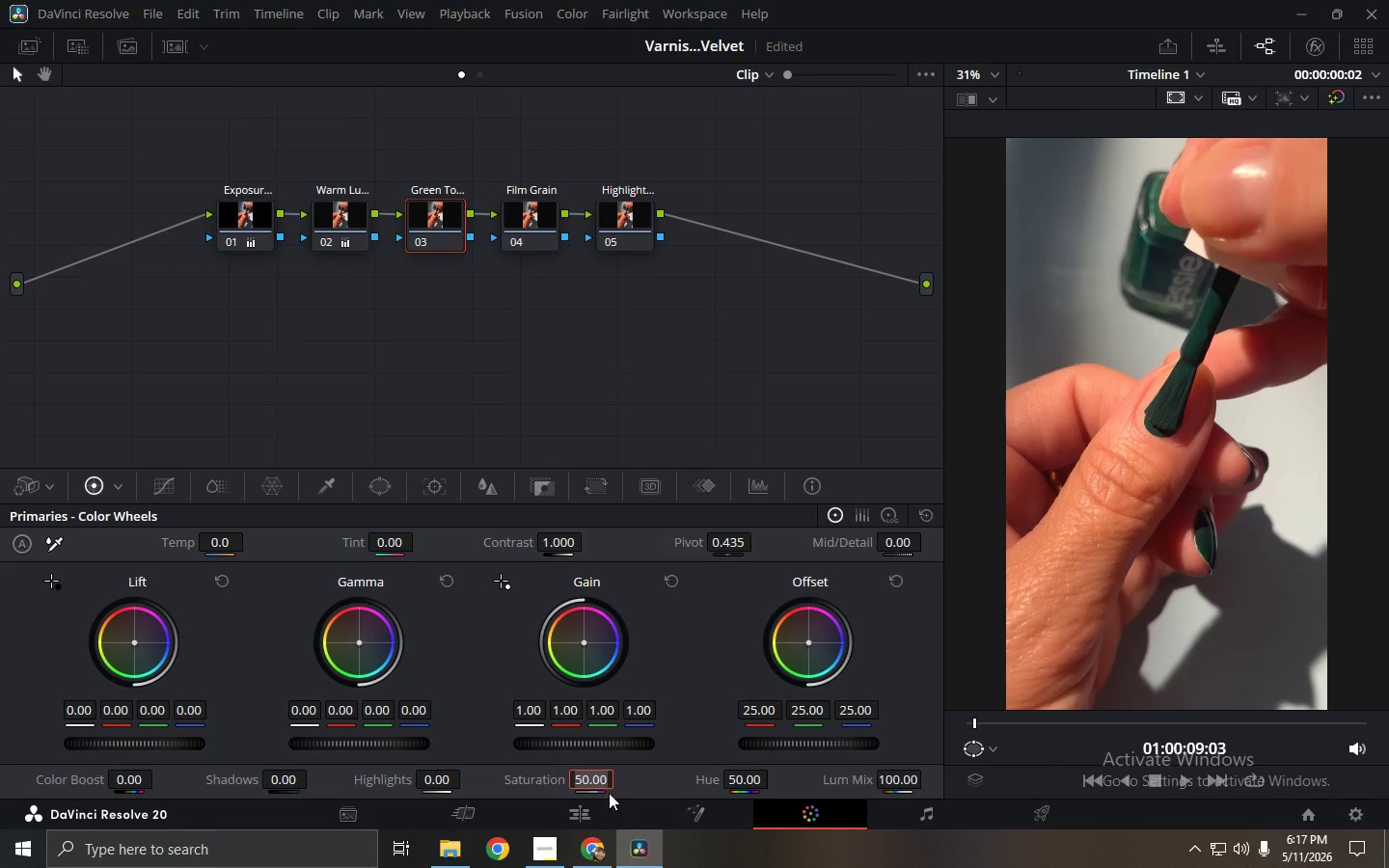 
left_click([621, 779])
 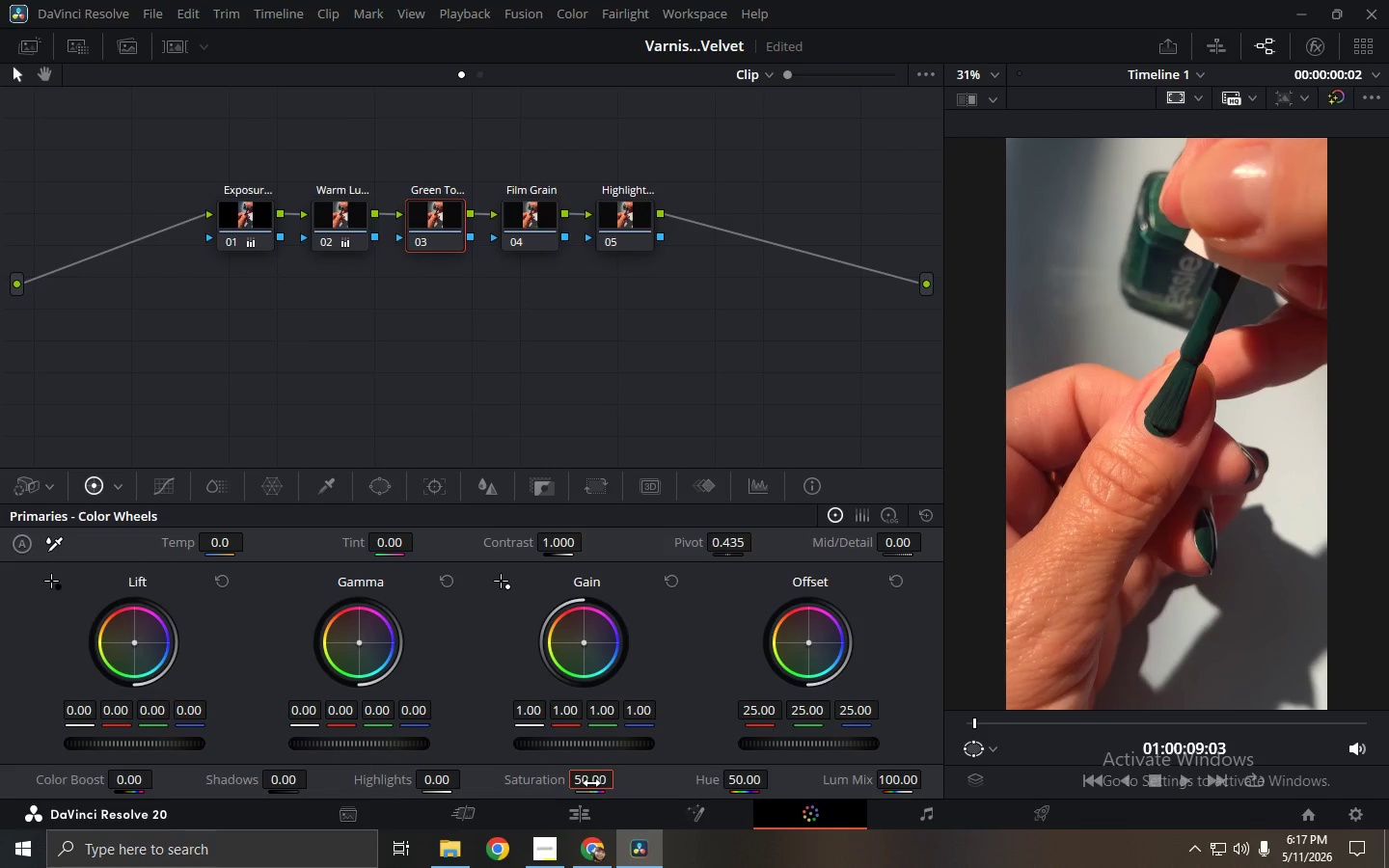 
left_click_drag(start_coordinate=[591, 783], to_coordinate=[639, 788])
 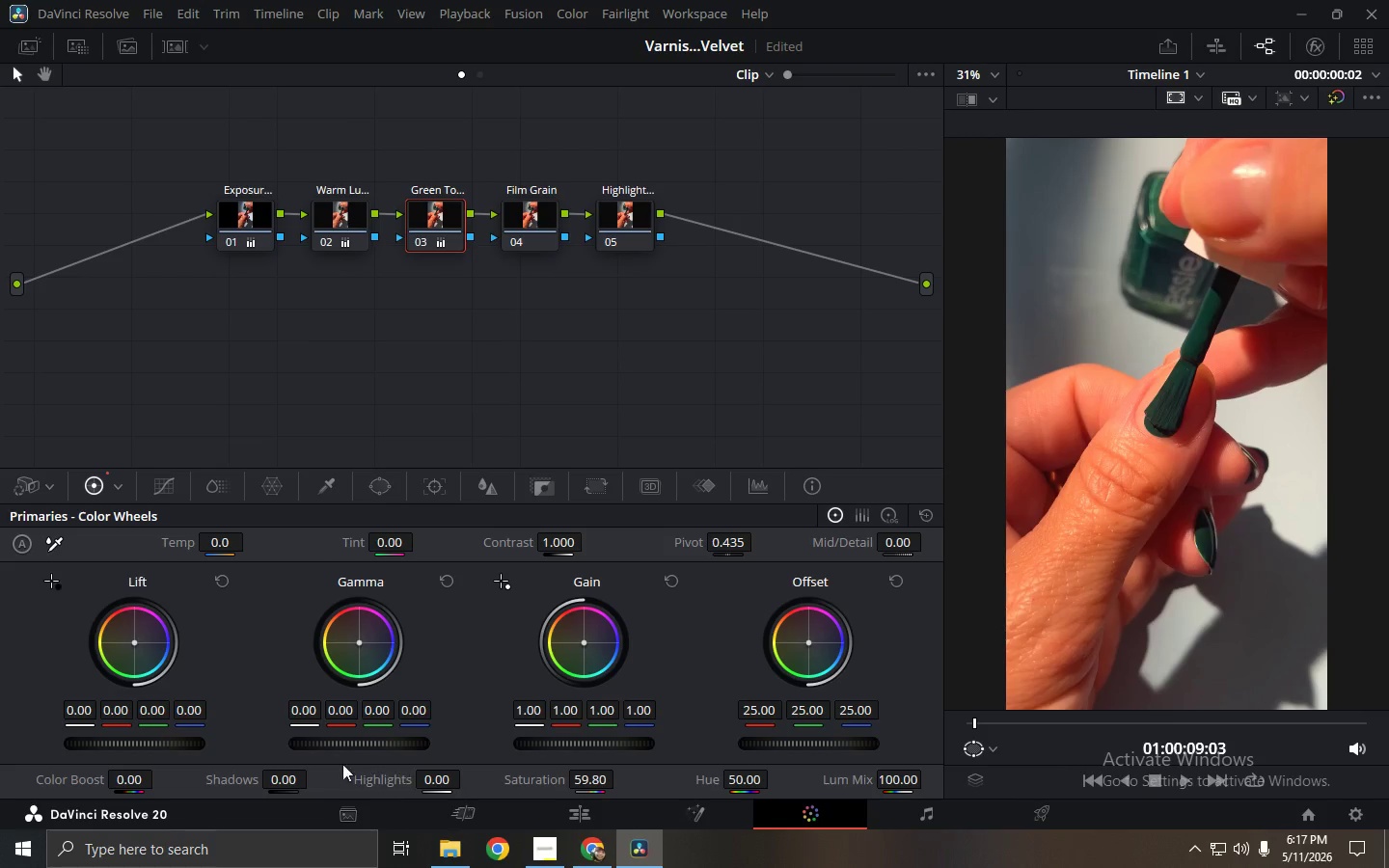 
left_click_drag(start_coordinate=[161, 709], to_coordinate=[267, 711])
 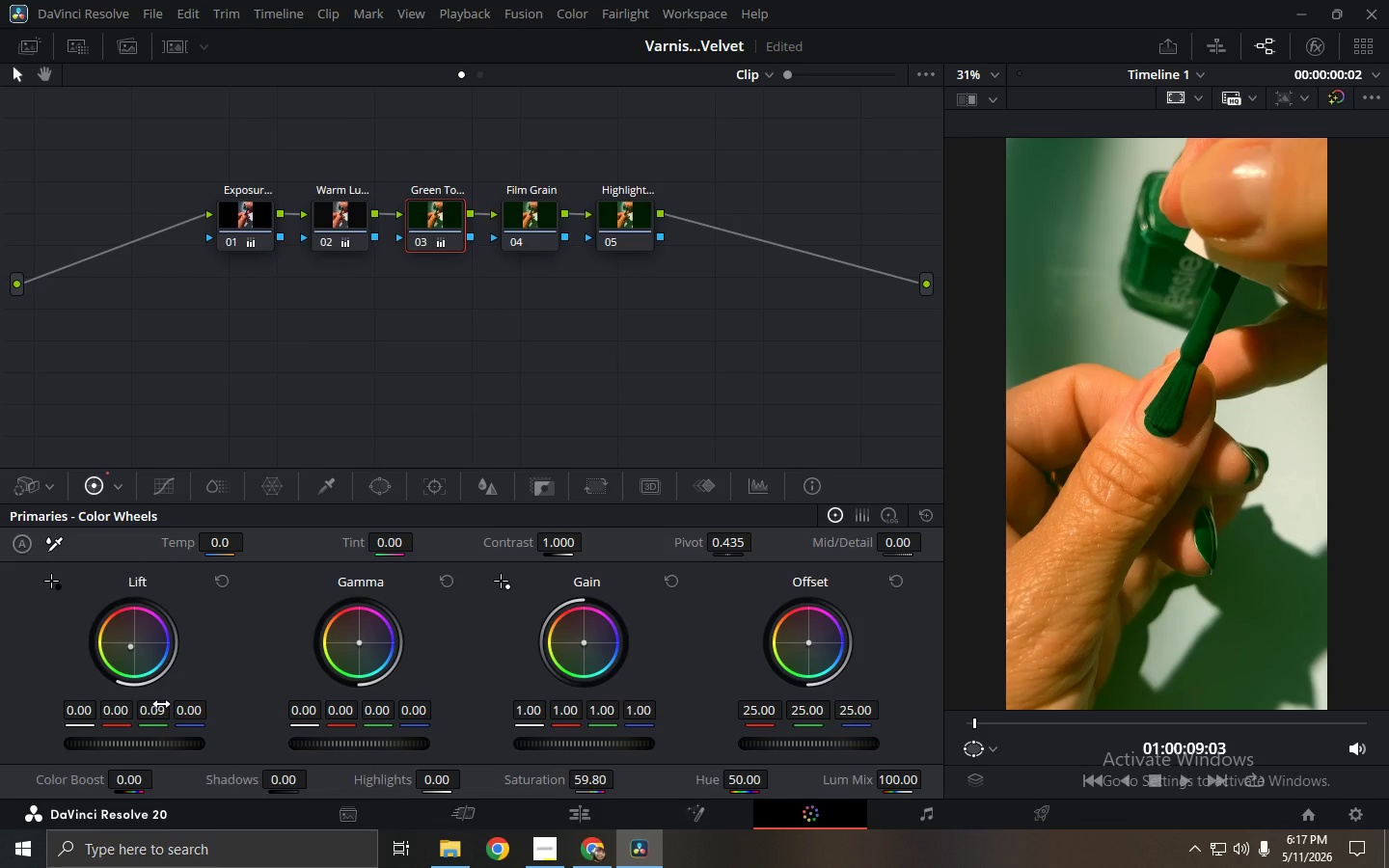 
key(Control+Z)
 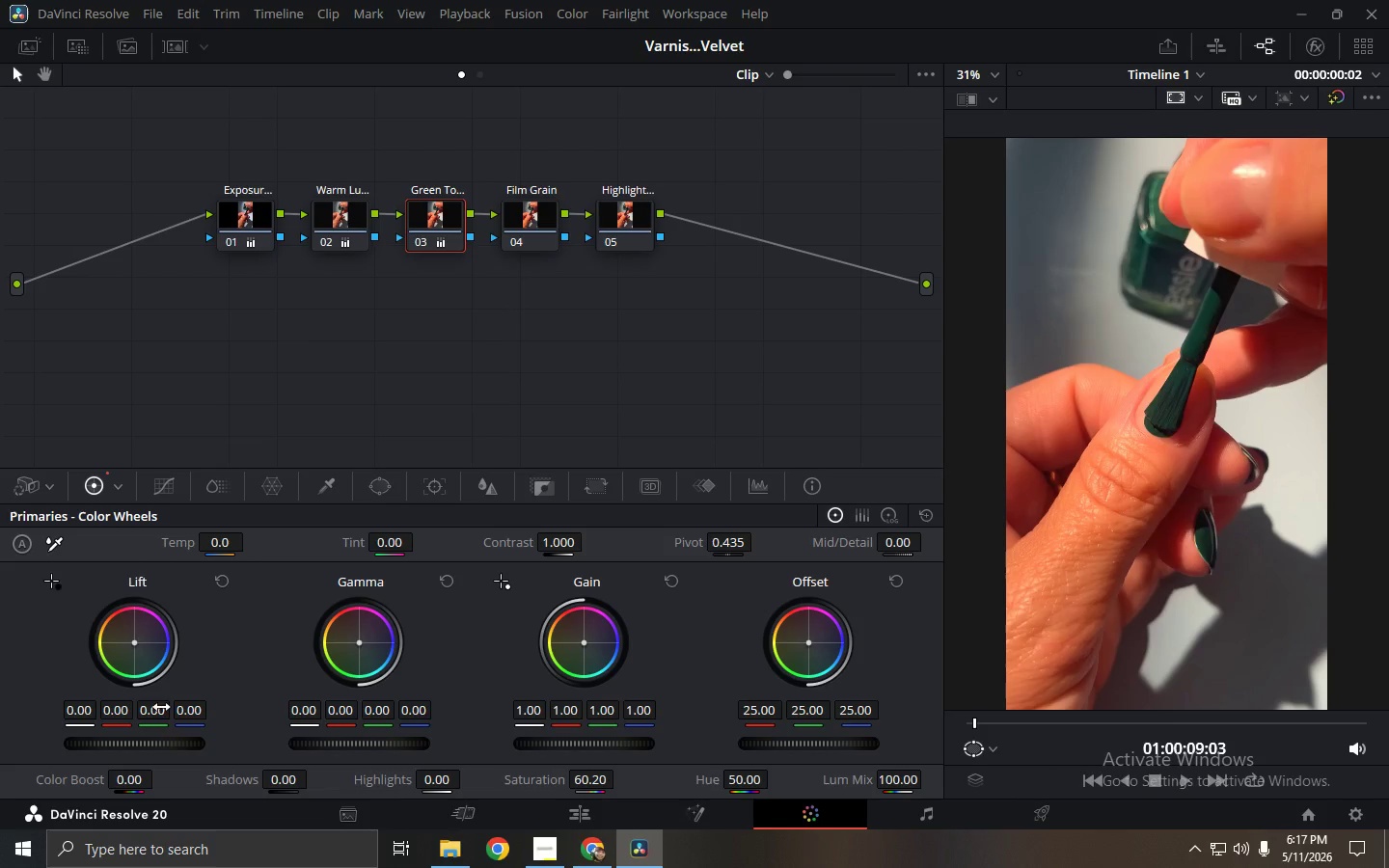 
wait(22.27)
 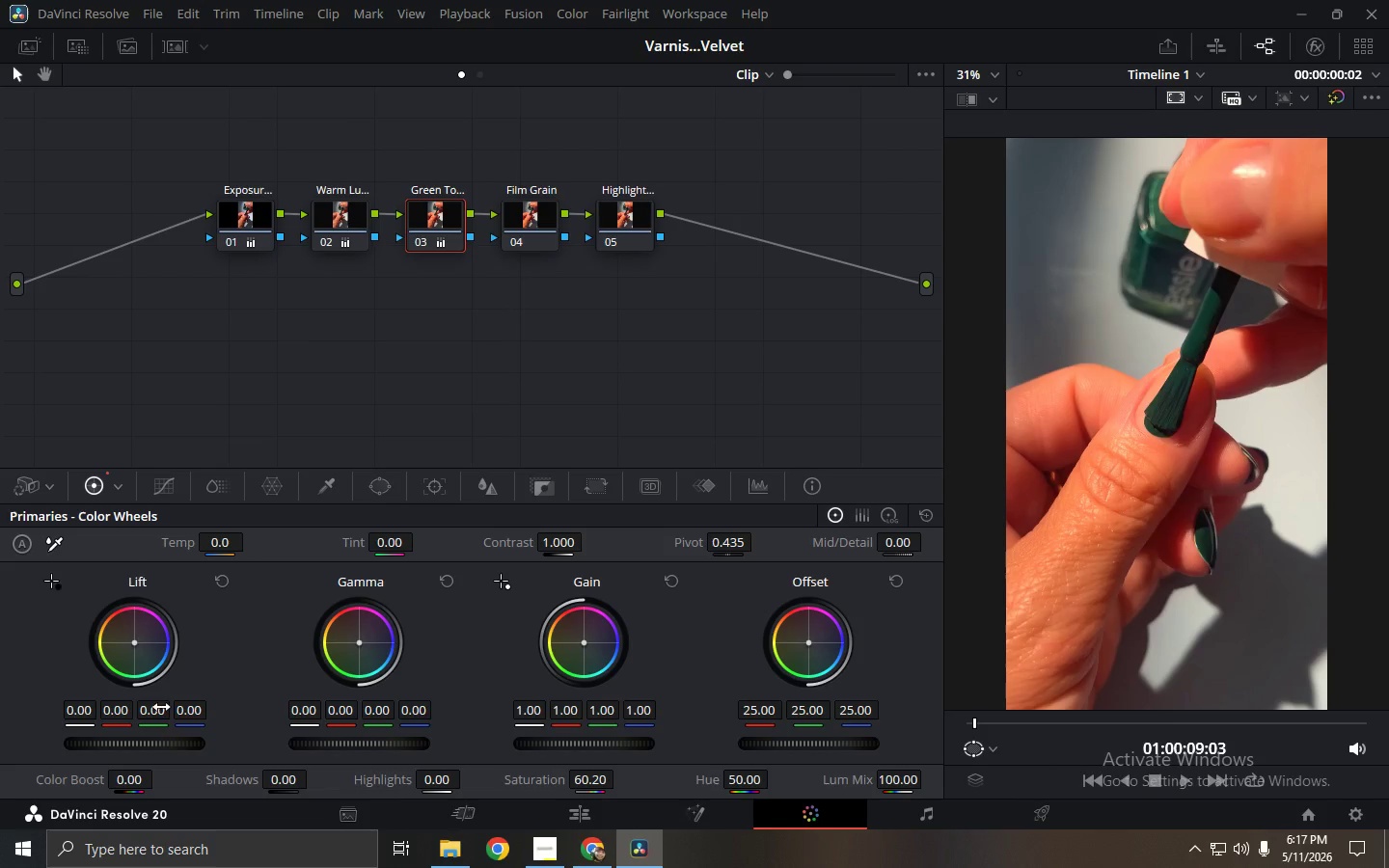 
left_click([546, 201])
 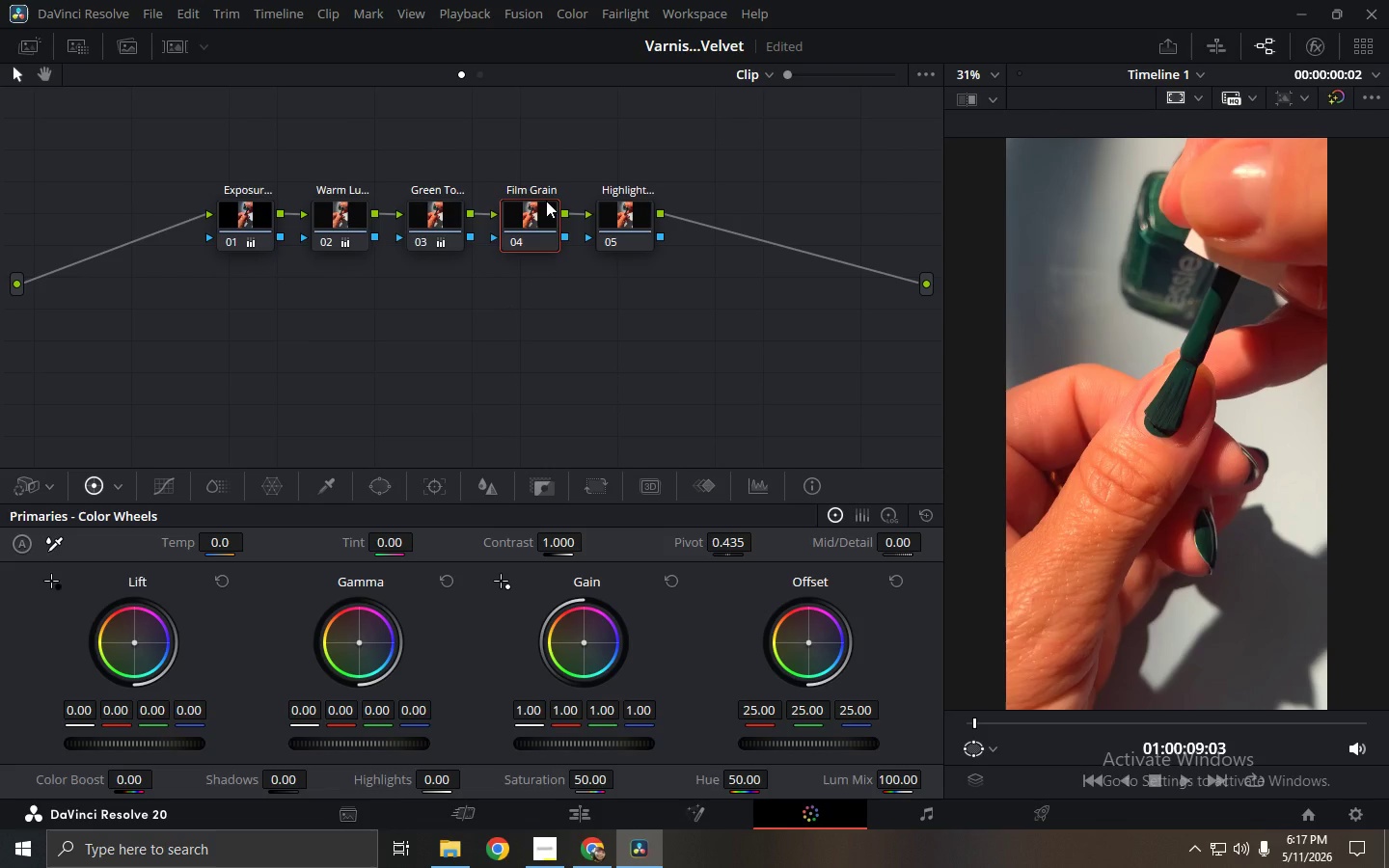 
left_click([440, 219])
 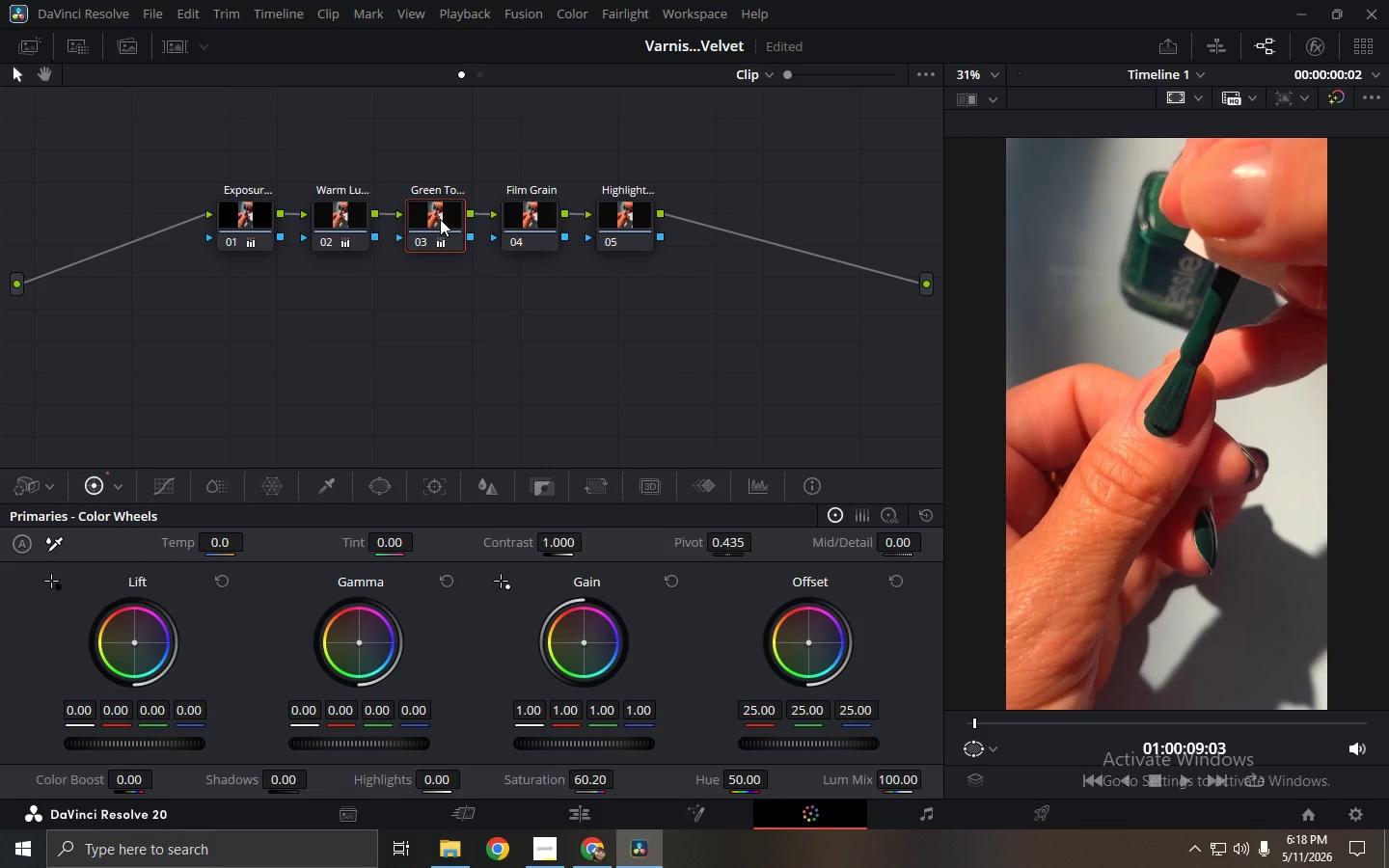 
left_click([440, 219])
 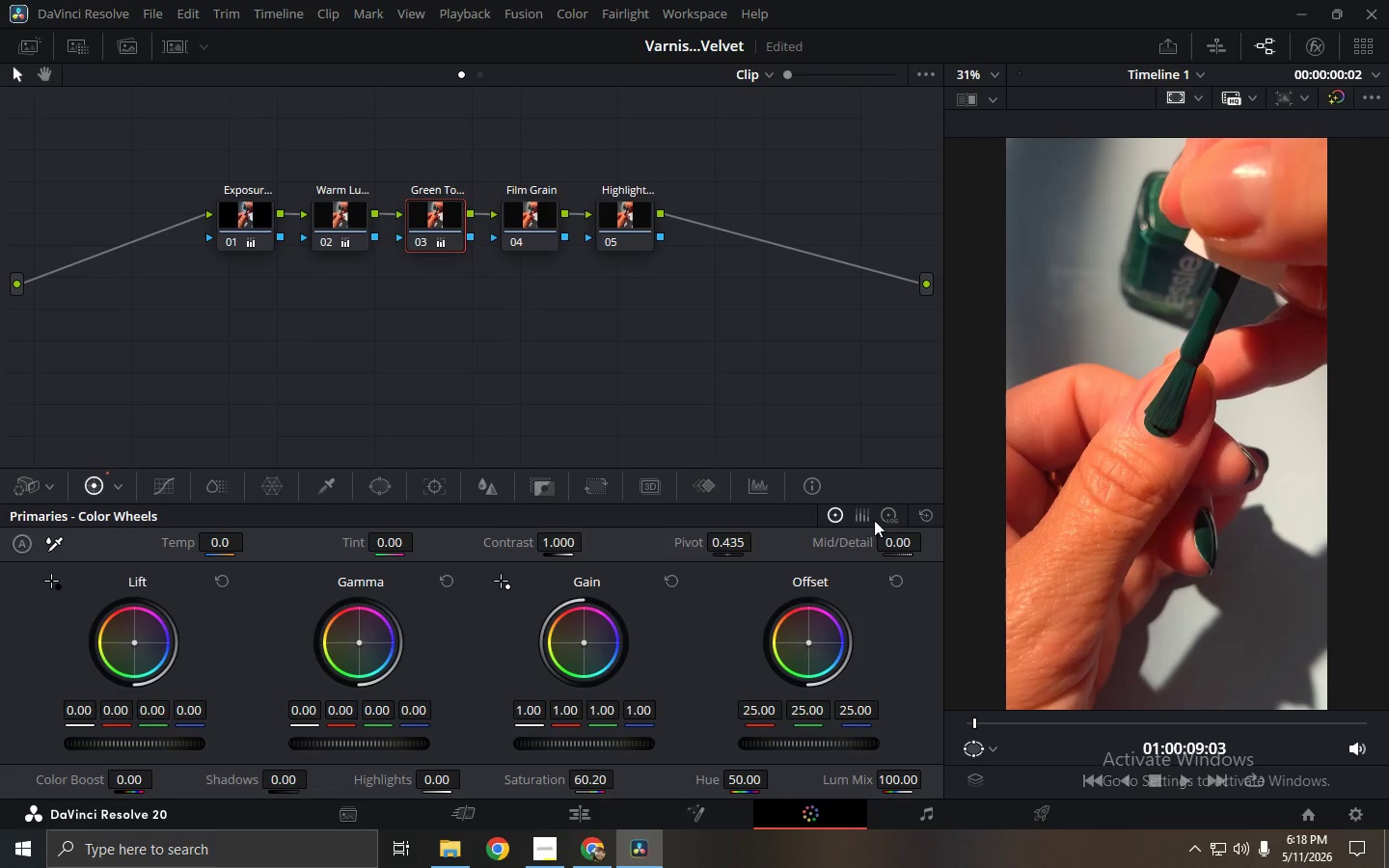 
left_click([860, 515])
 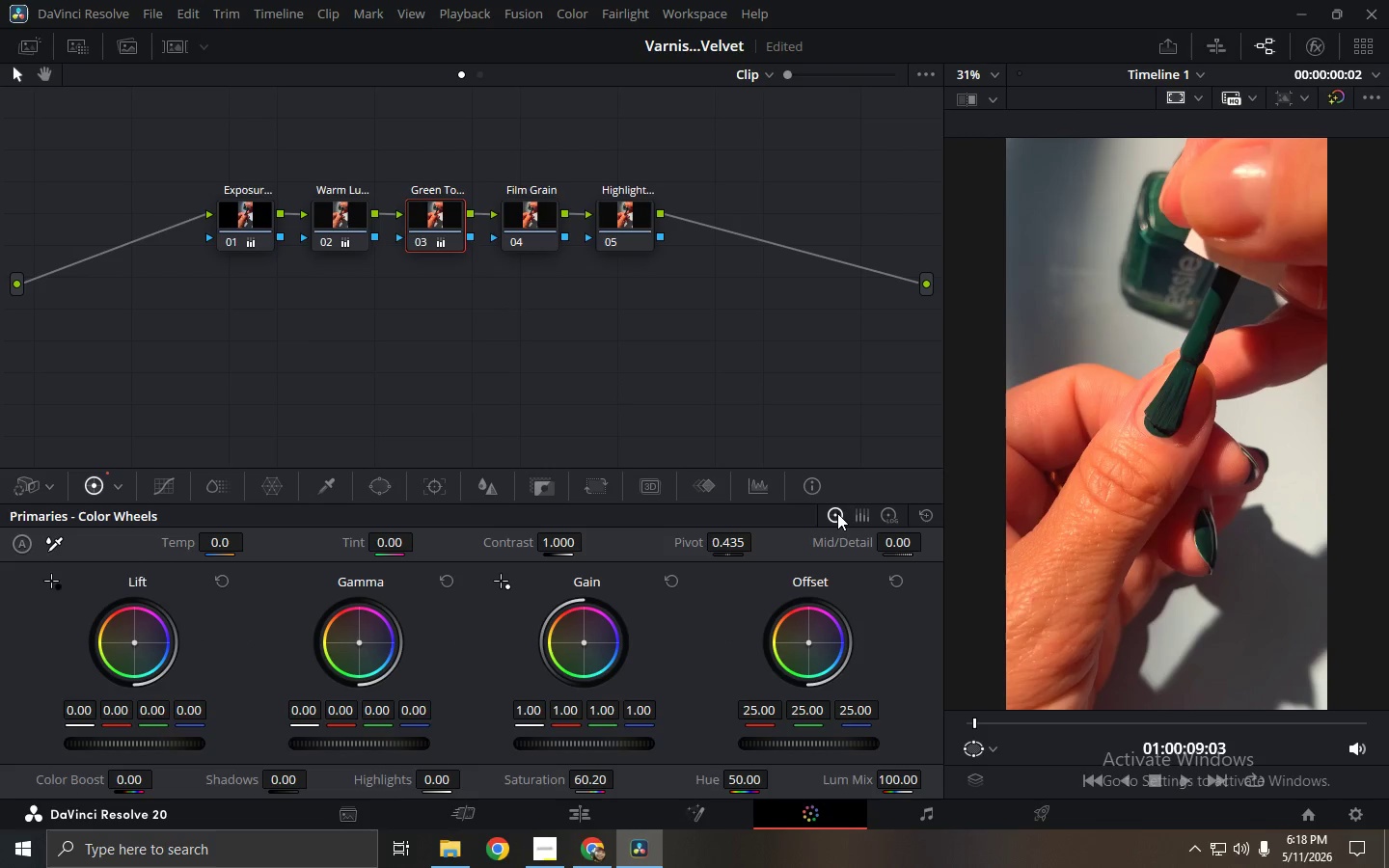 
double_click([858, 521])
 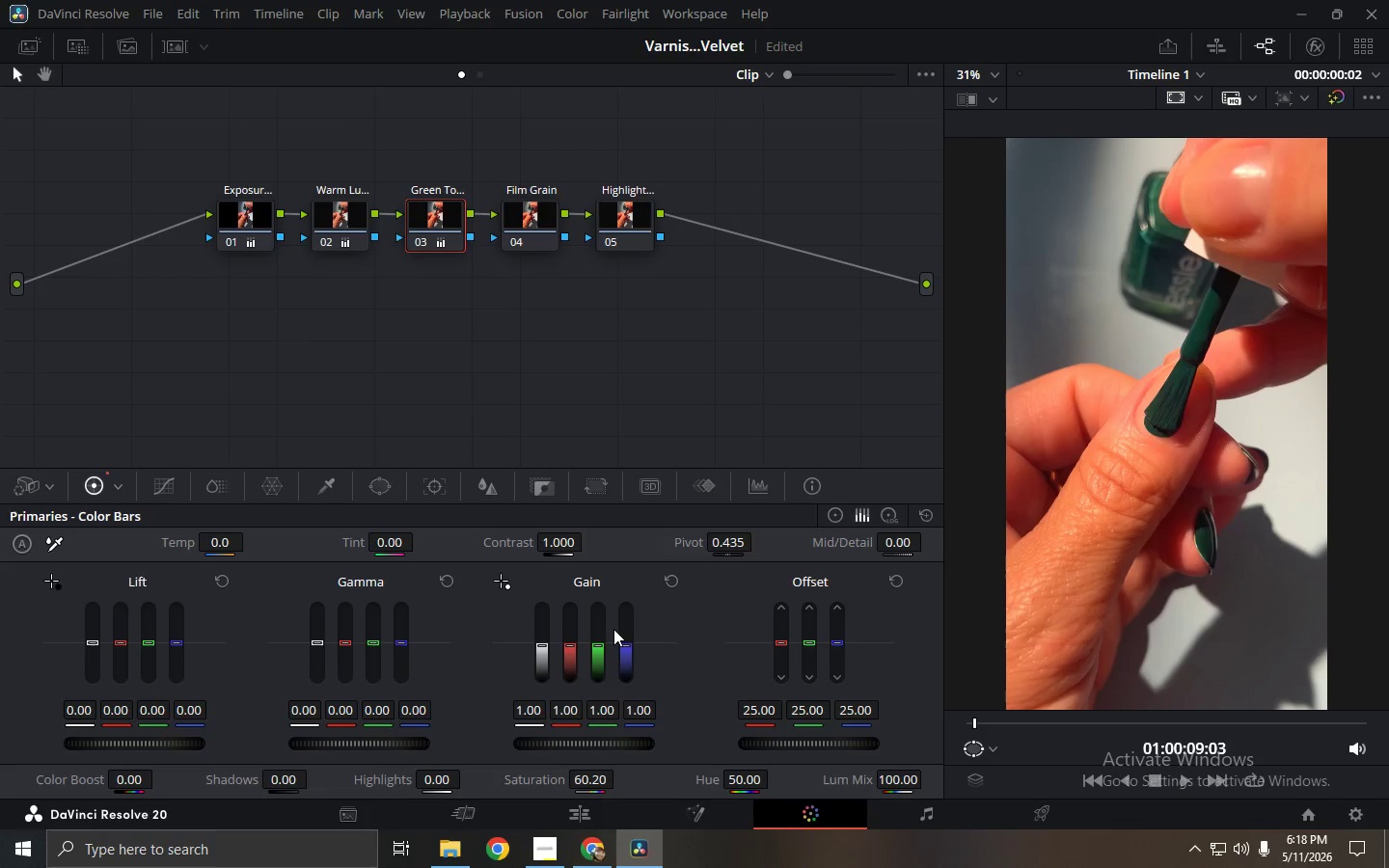 
left_click_drag(start_coordinate=[600, 641], to_coordinate=[602, 632])
 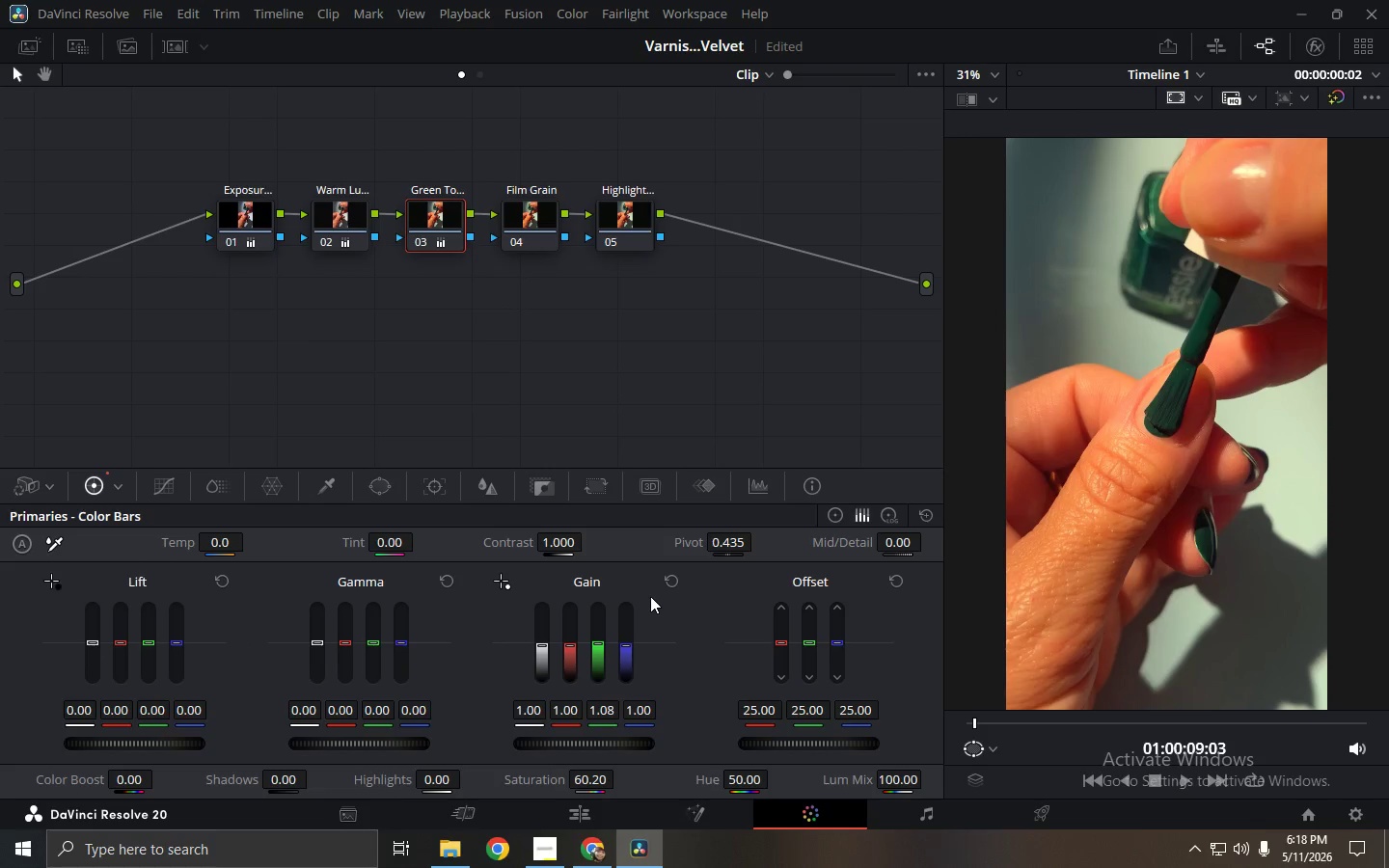 
left_click([667, 581])
 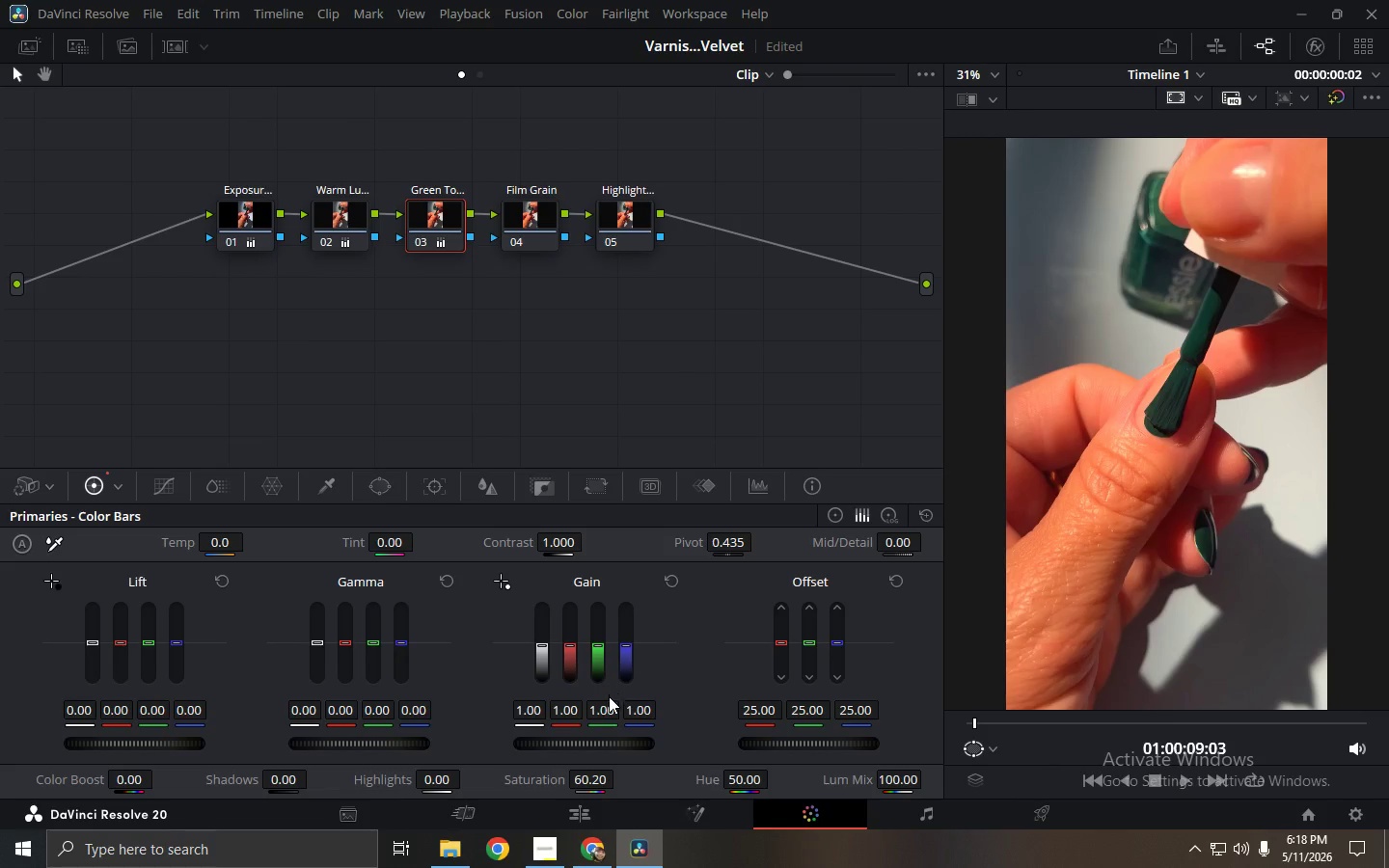 
left_click_drag(start_coordinate=[609, 704], to_coordinate=[626, 704])
 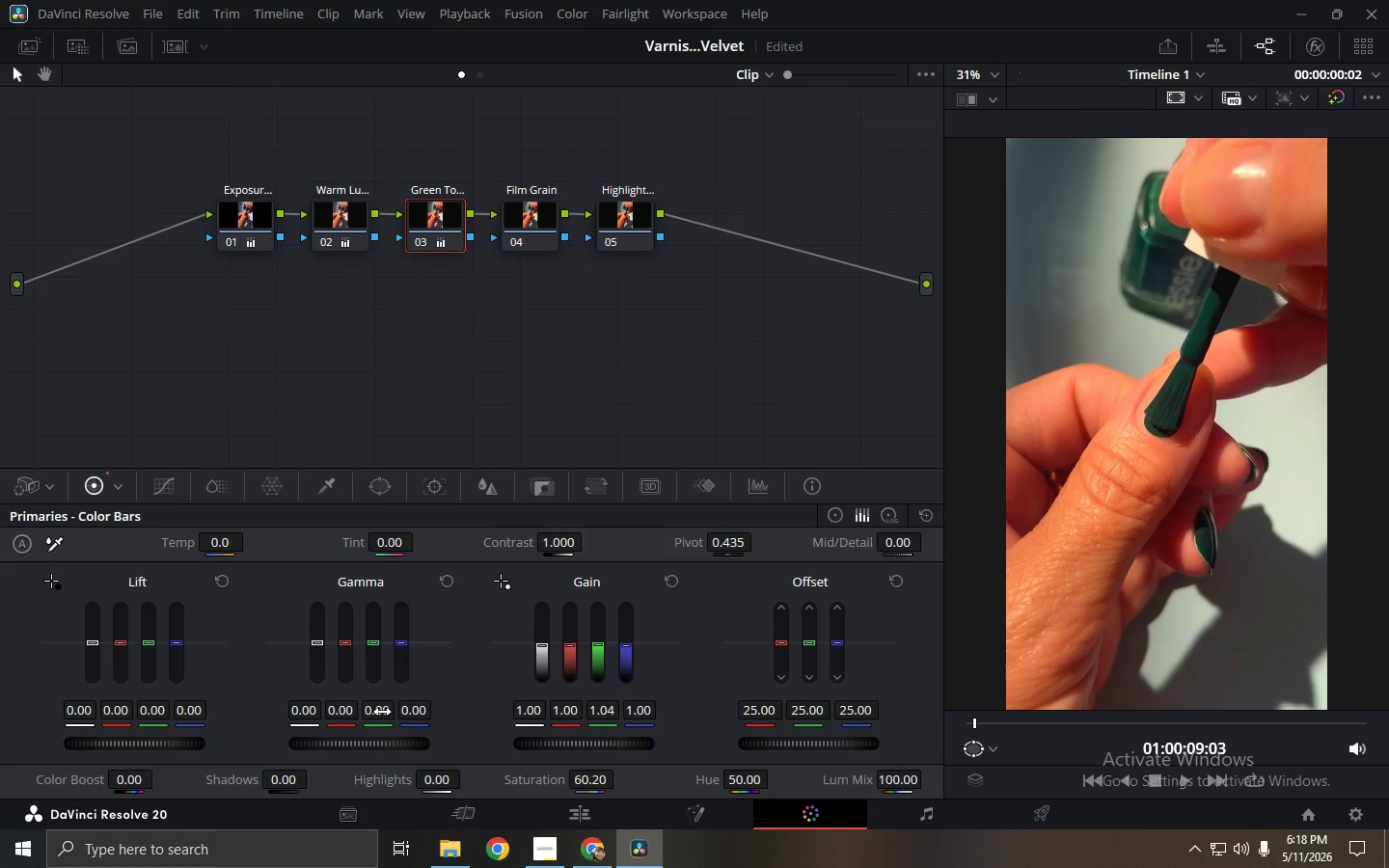 
left_click_drag(start_coordinate=[381, 712], to_coordinate=[389, 712])
 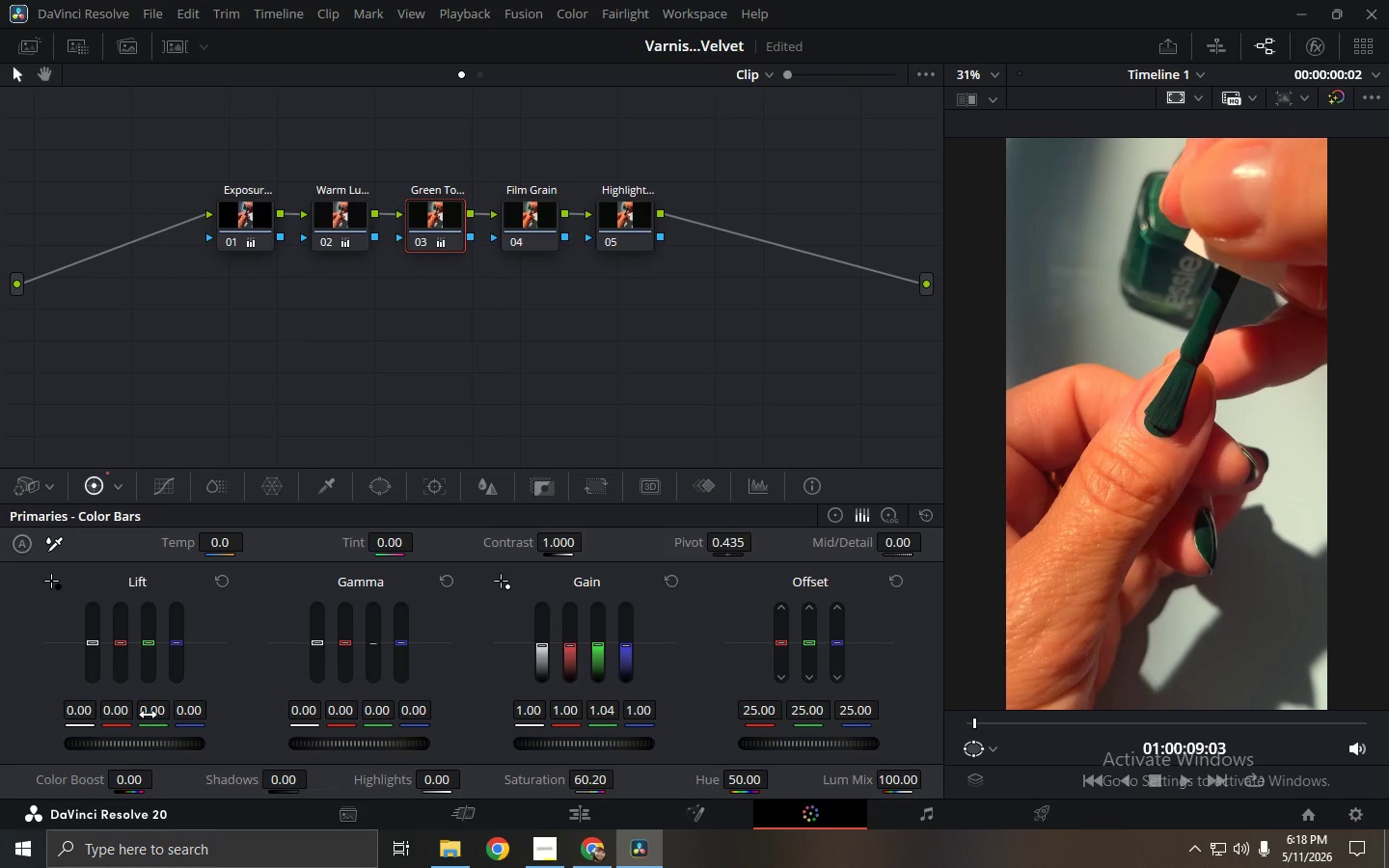 
left_click_drag(start_coordinate=[148, 715], to_coordinate=[153, 715])
 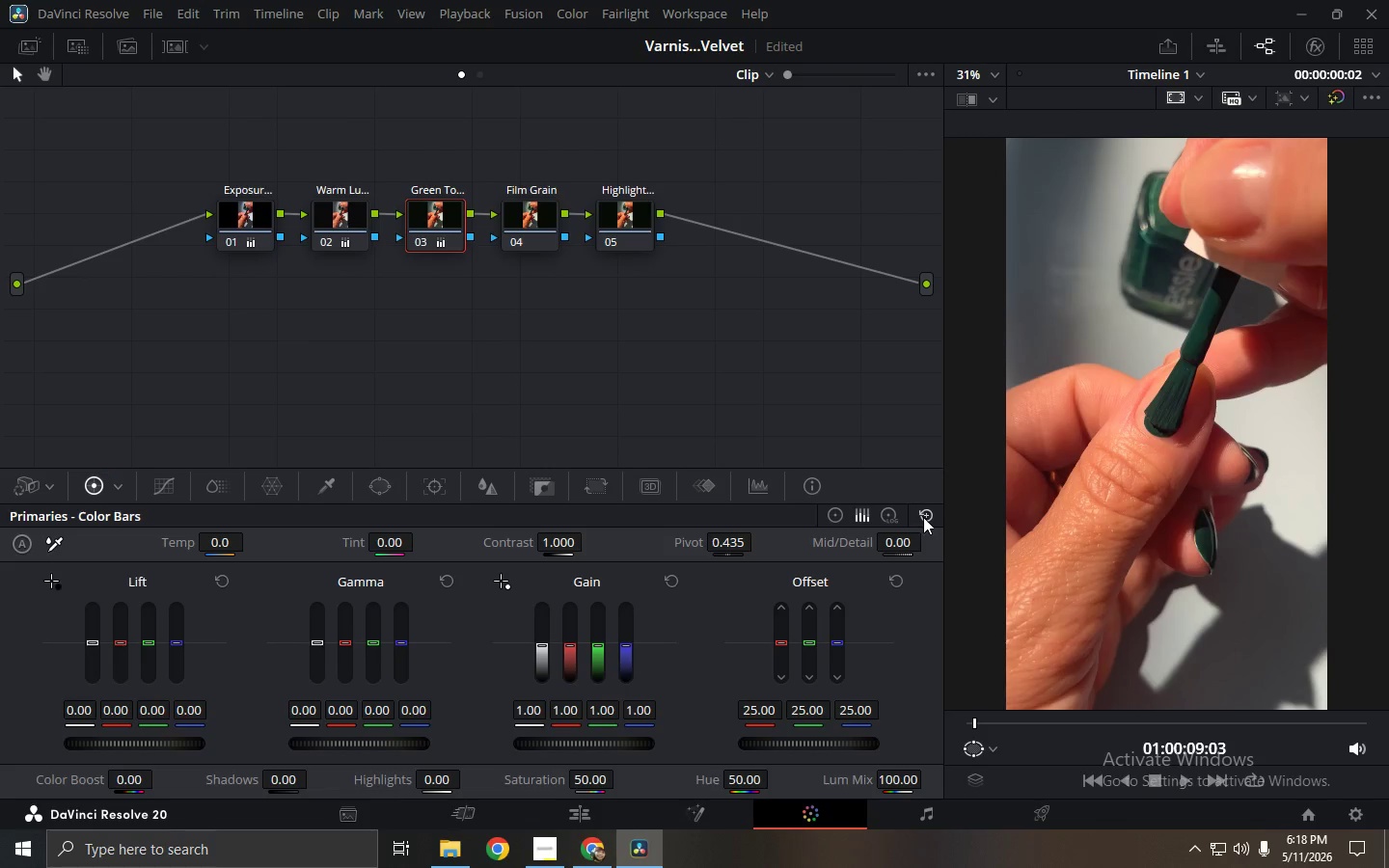 
wait(5.41)
 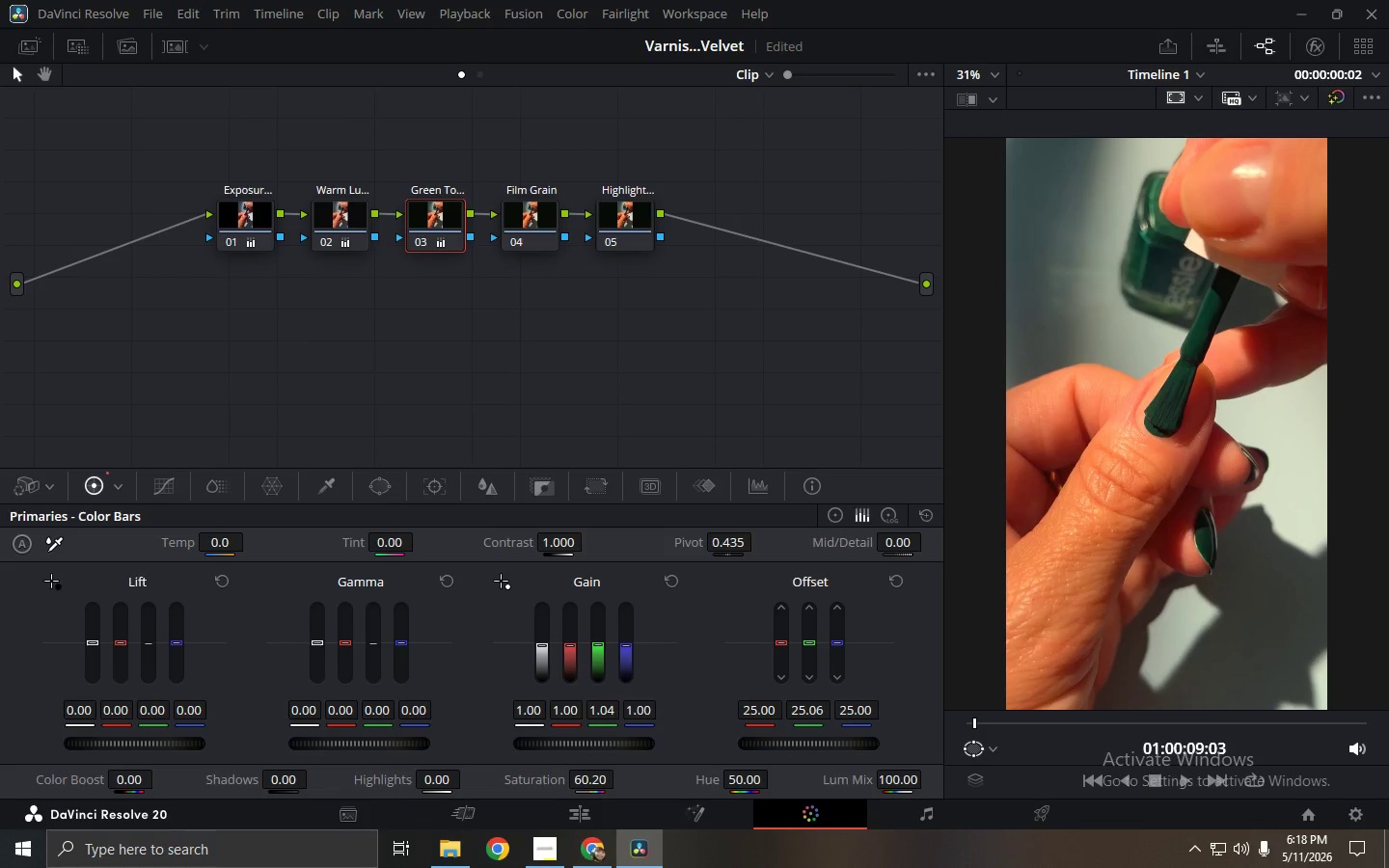 
left_click([530, 214])
 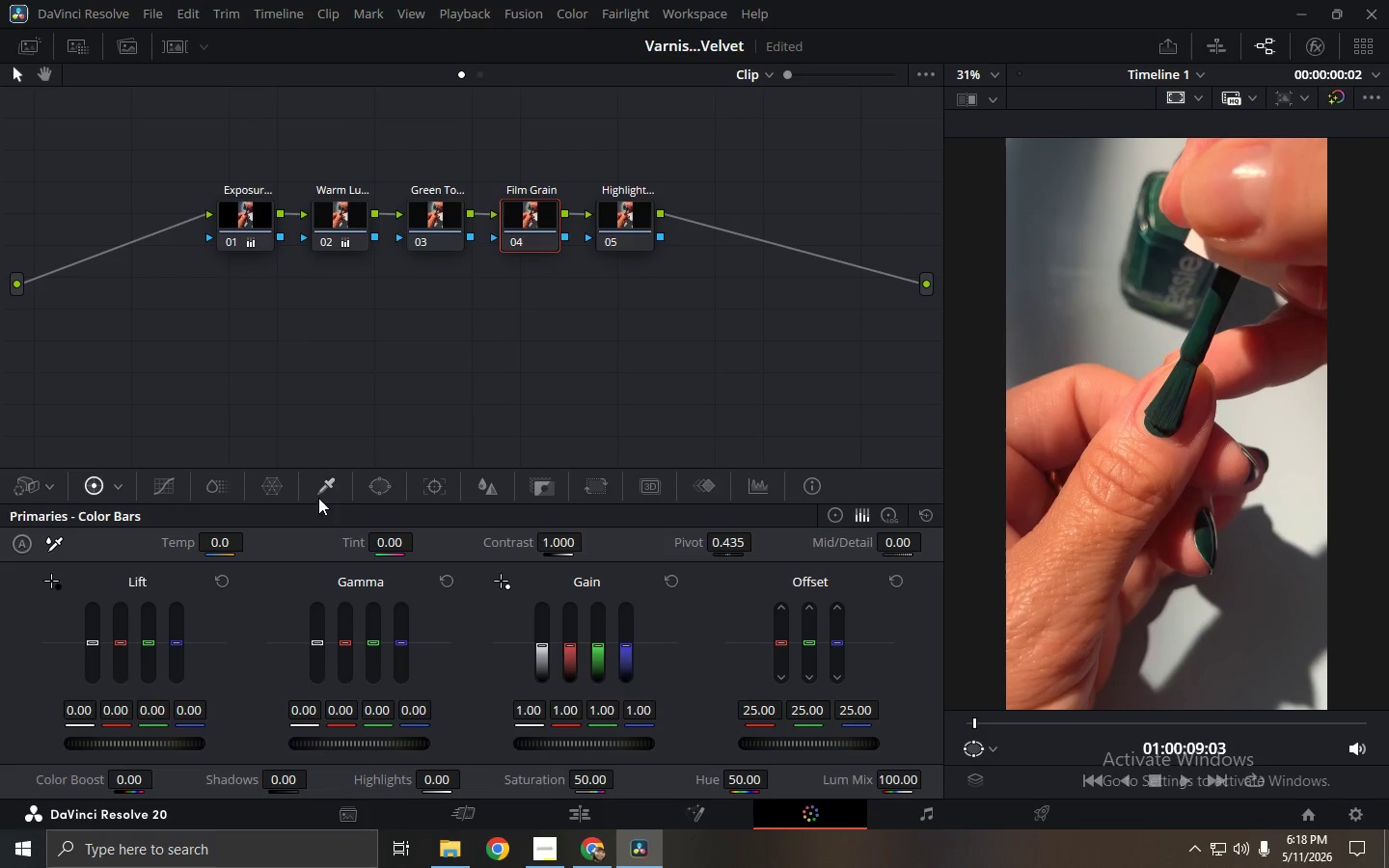 
wait(7.67)
 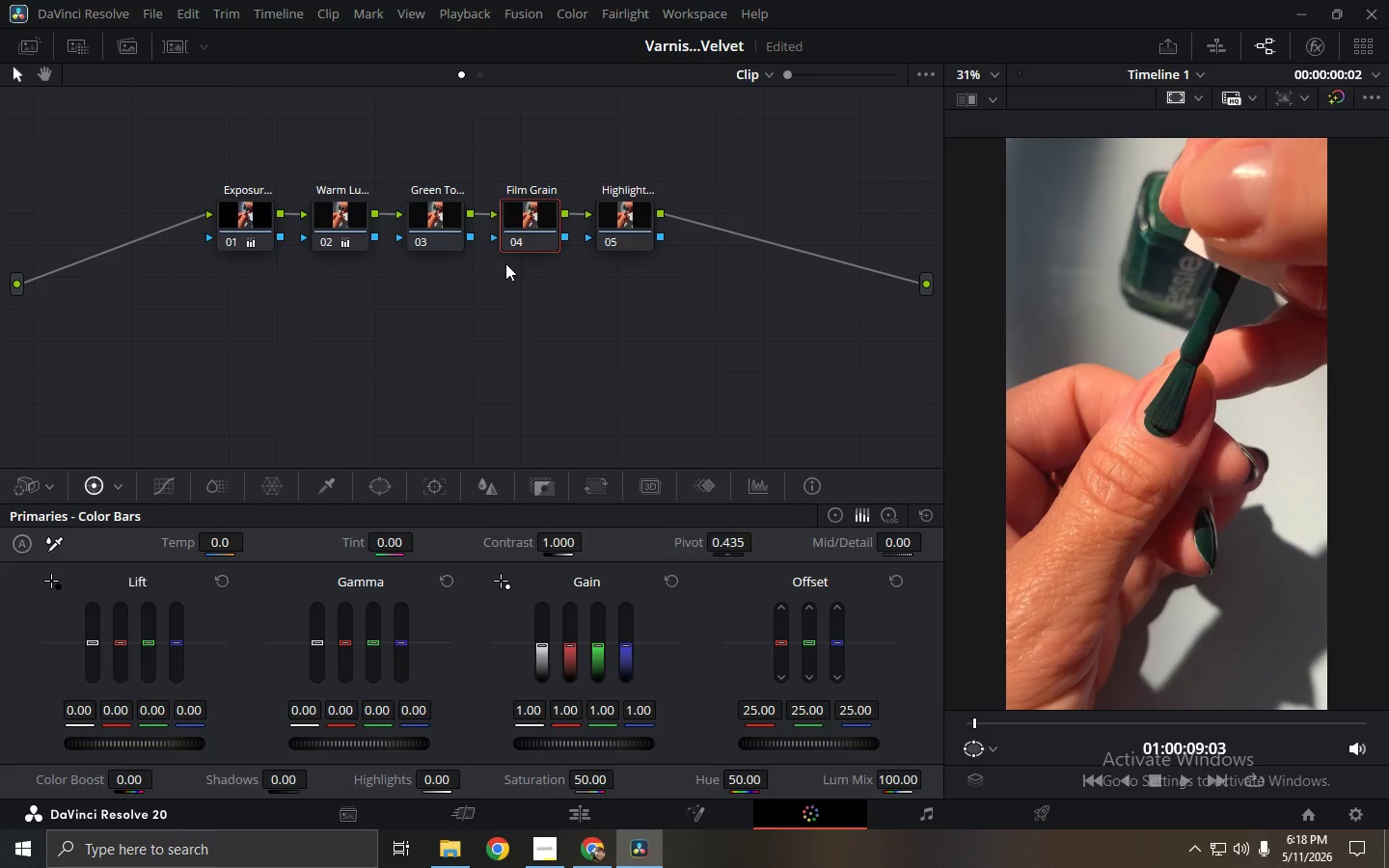 
mouse_move([579, 239])
 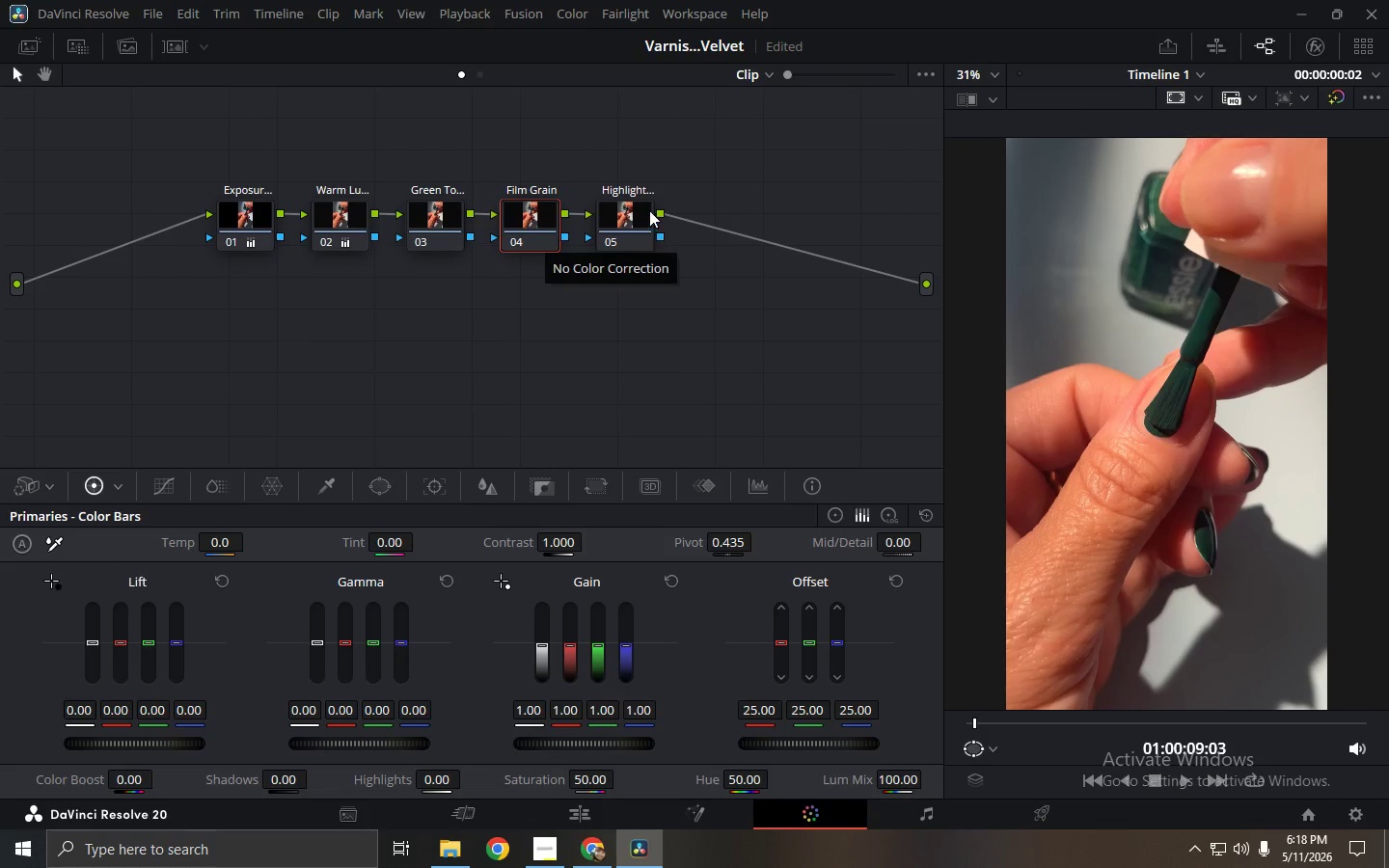 
left_click([625, 209])
 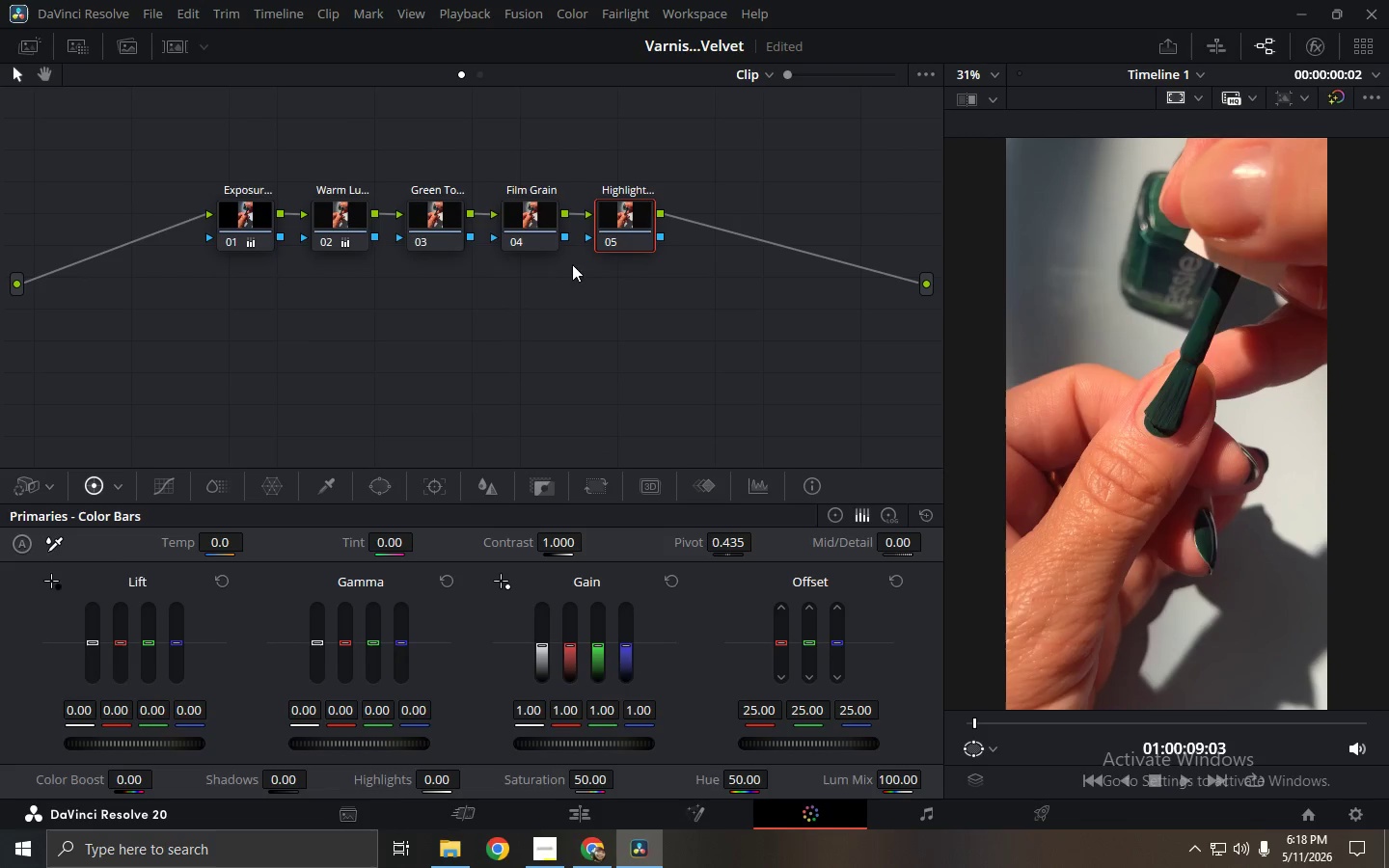 
wait(8.5)
 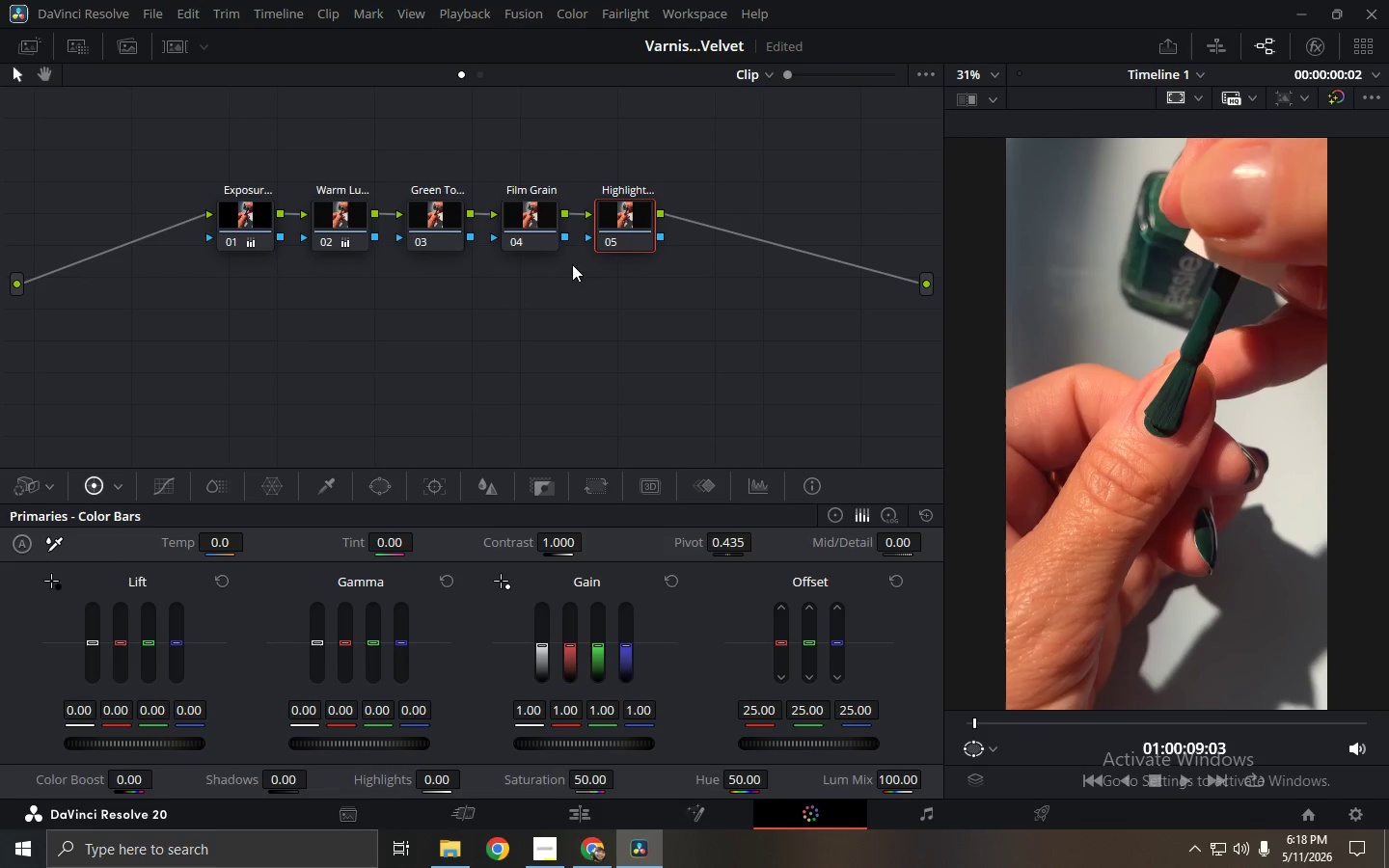 
left_click_drag(start_coordinate=[433, 778], to_coordinate=[1122, 775])
 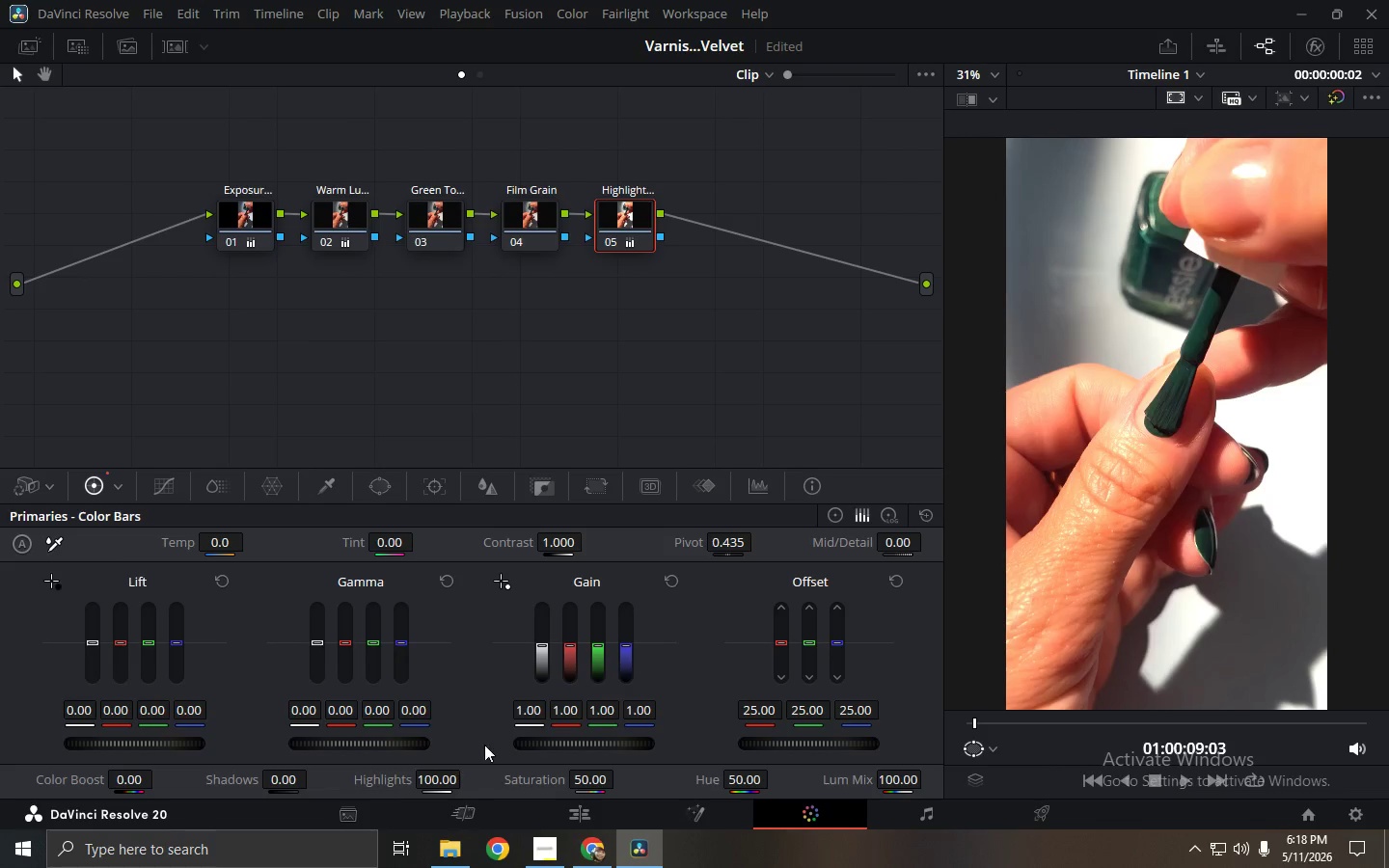 
key(Control+ControlLeft)
 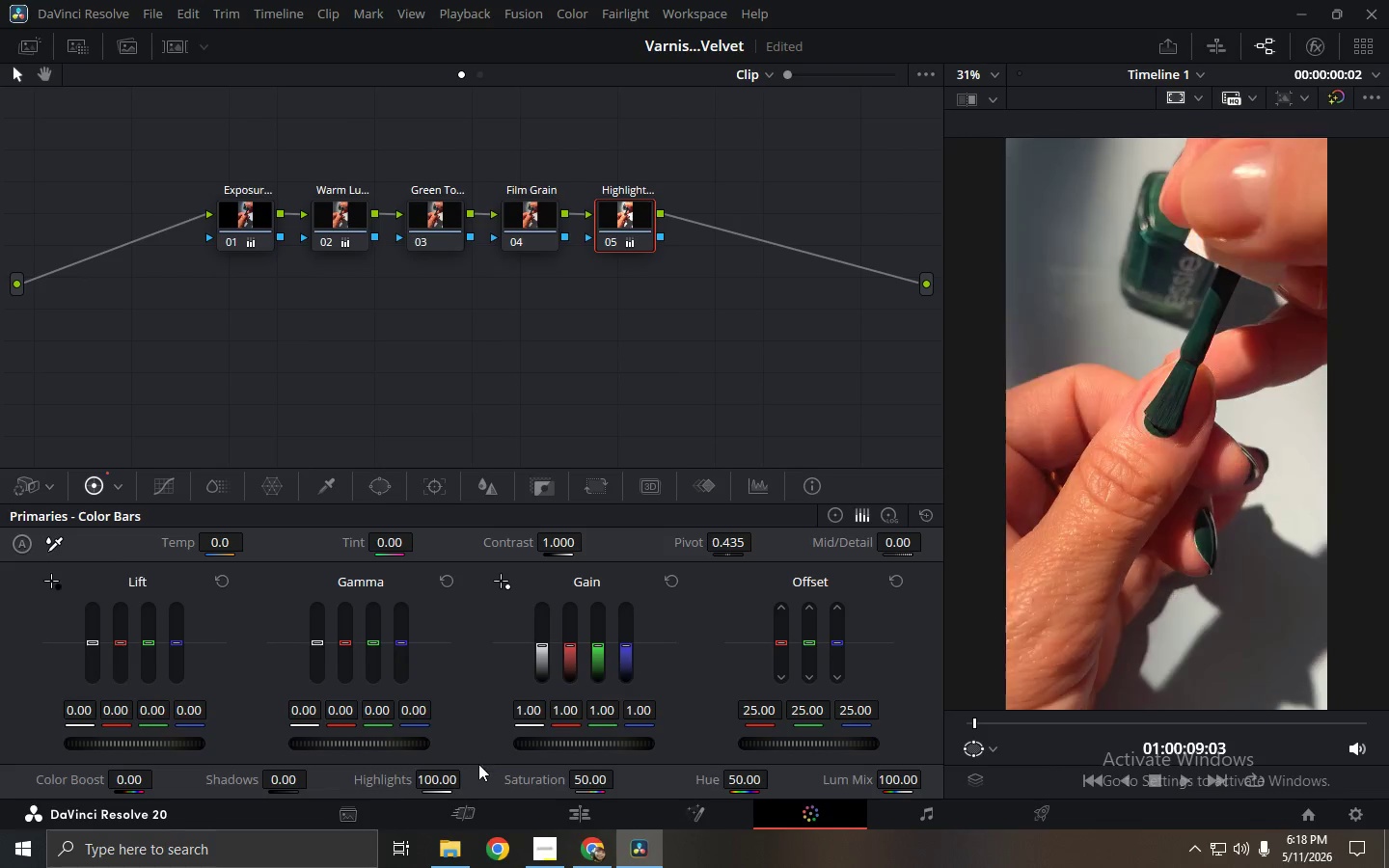 
key(Control+Z)
 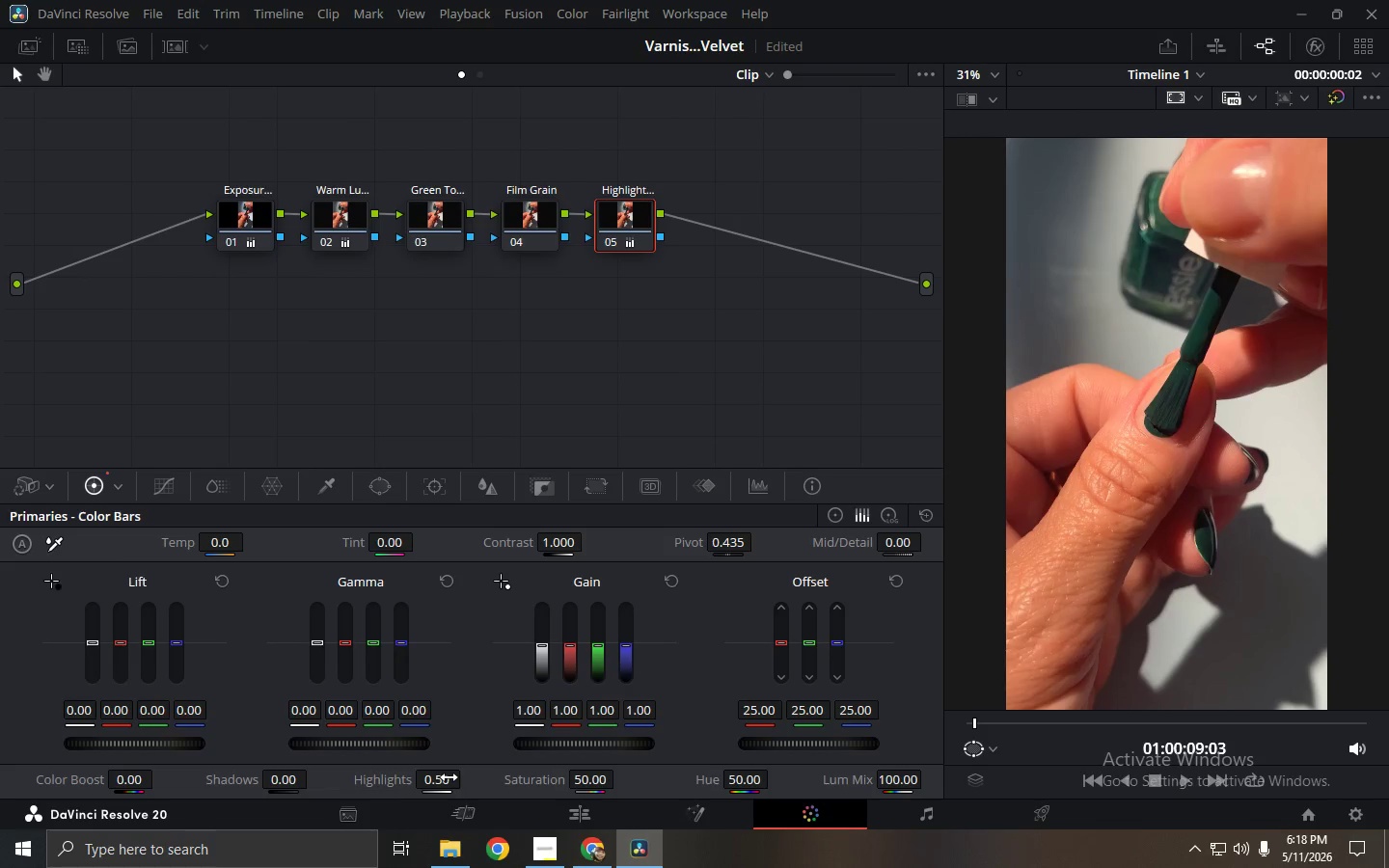 
left_click_drag(start_coordinate=[449, 777], to_coordinate=[510, 781])
 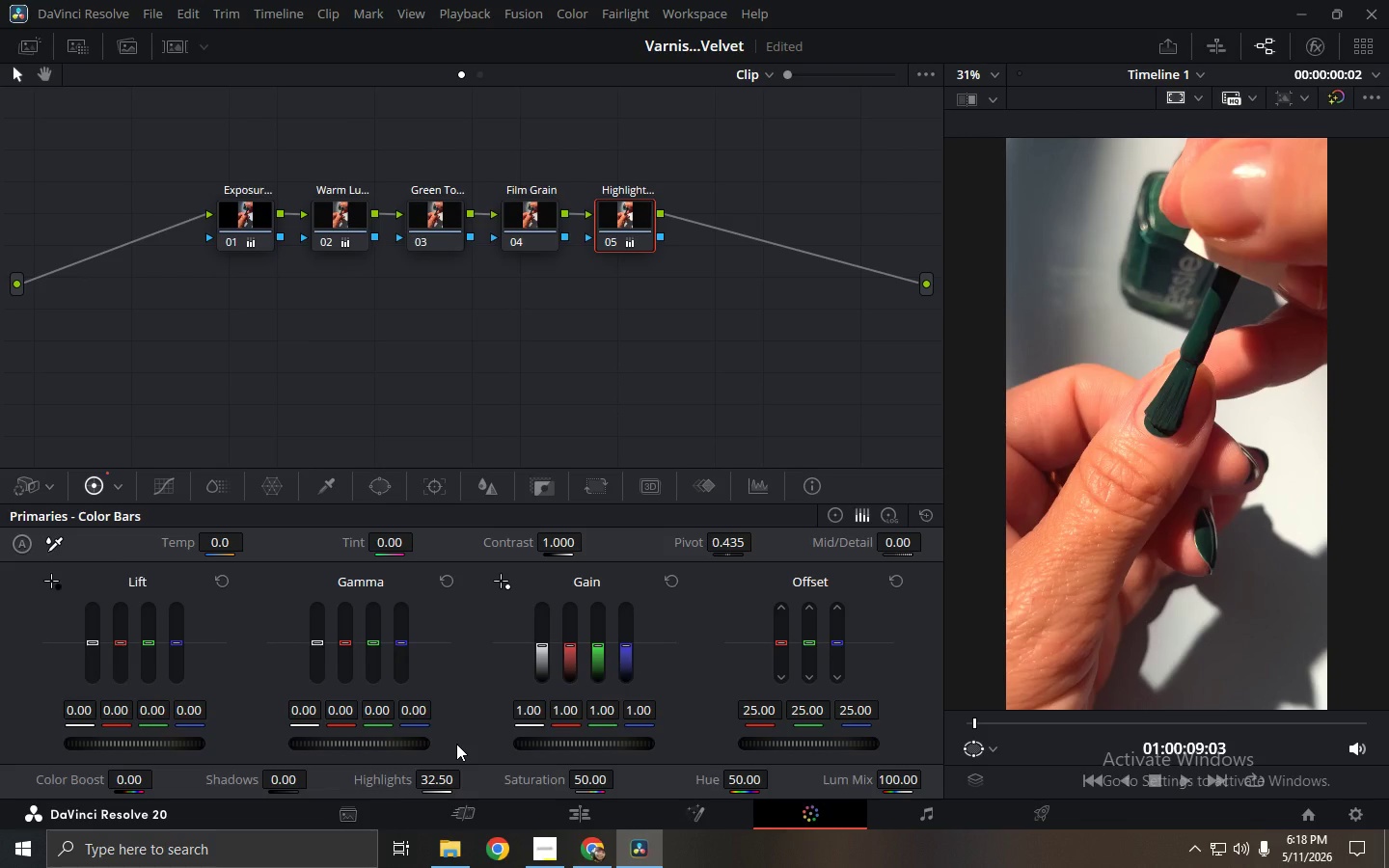 
key(Control+ControlLeft)
 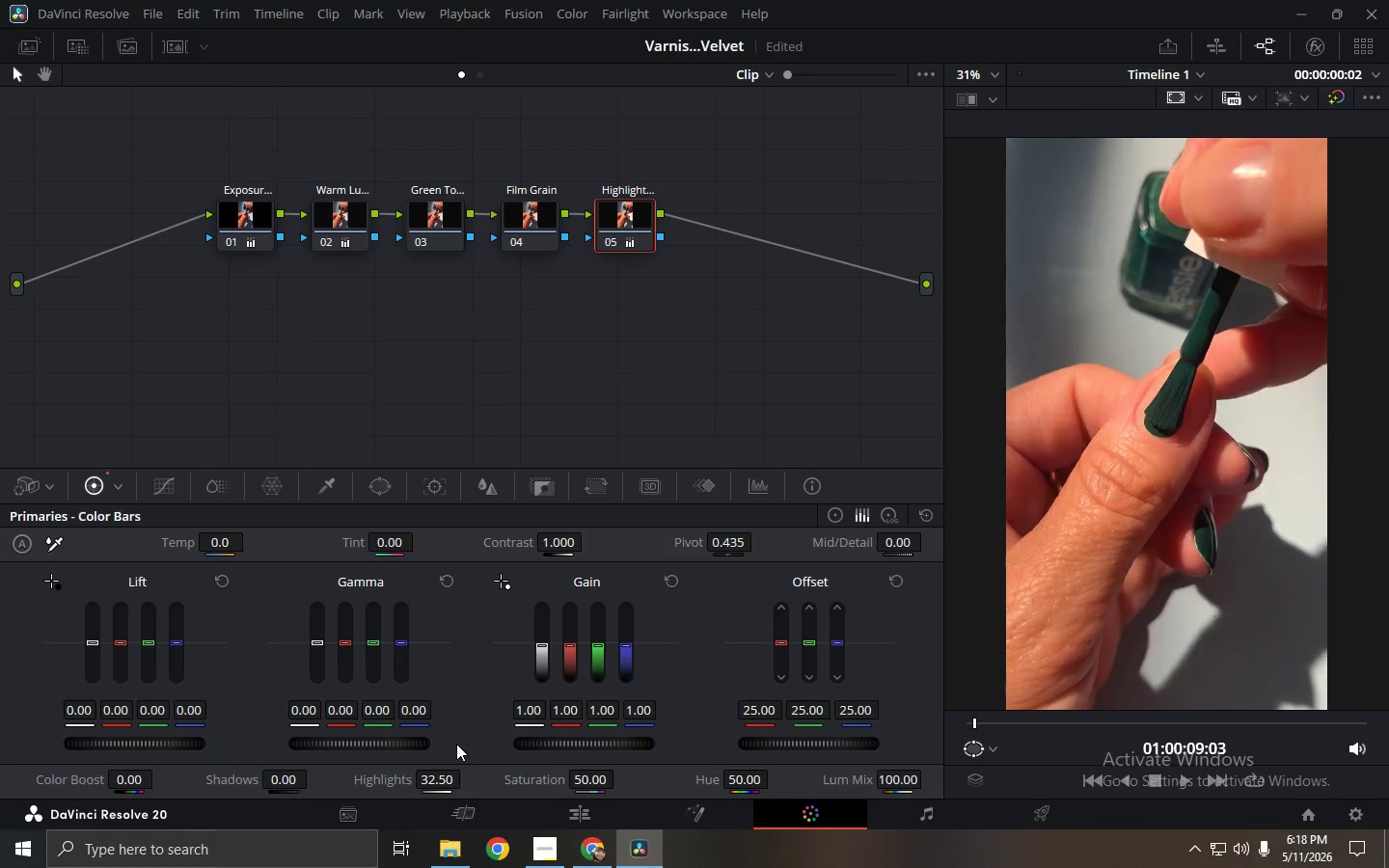 
key(Control+Z)
 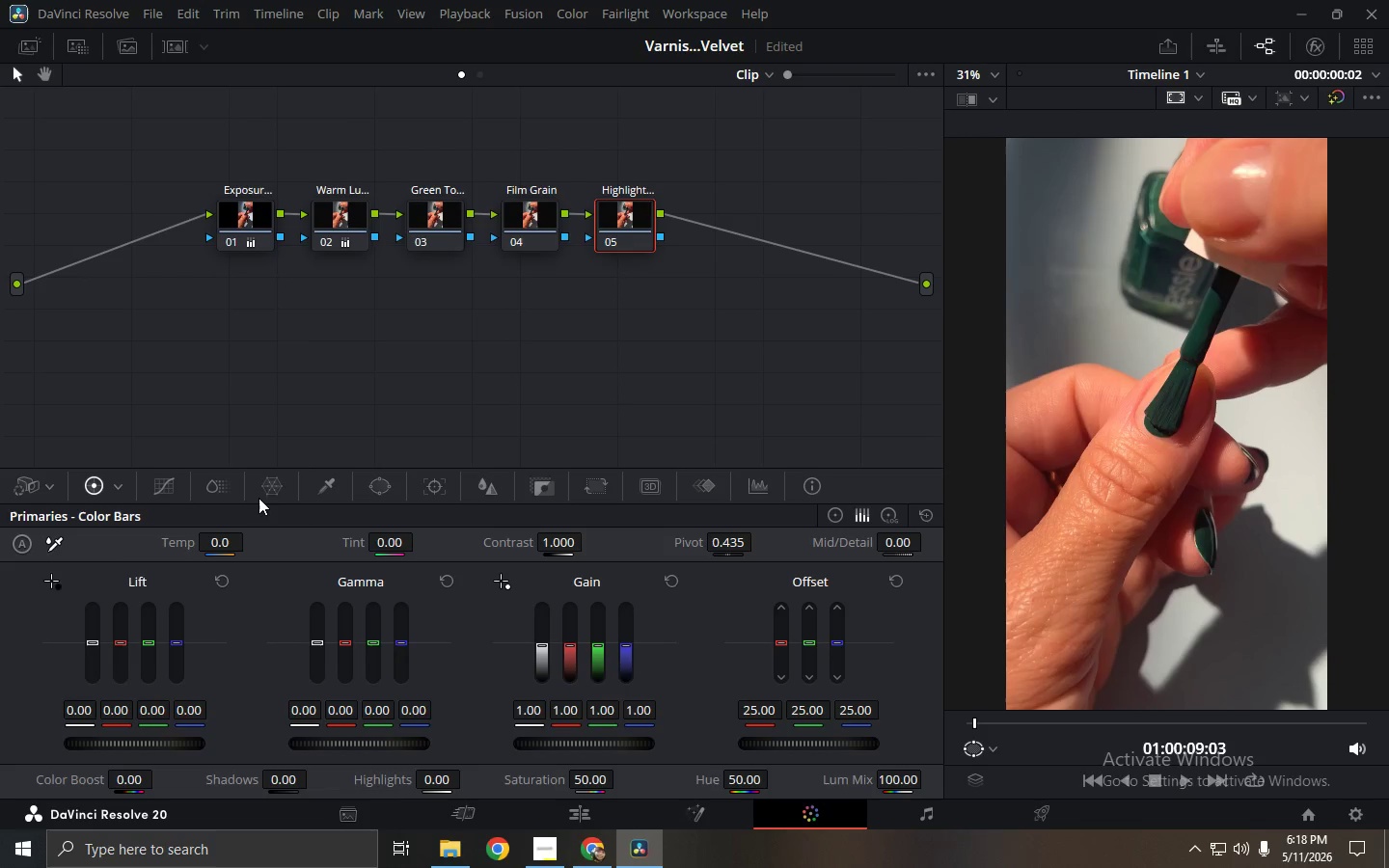 
left_click([172, 479])
 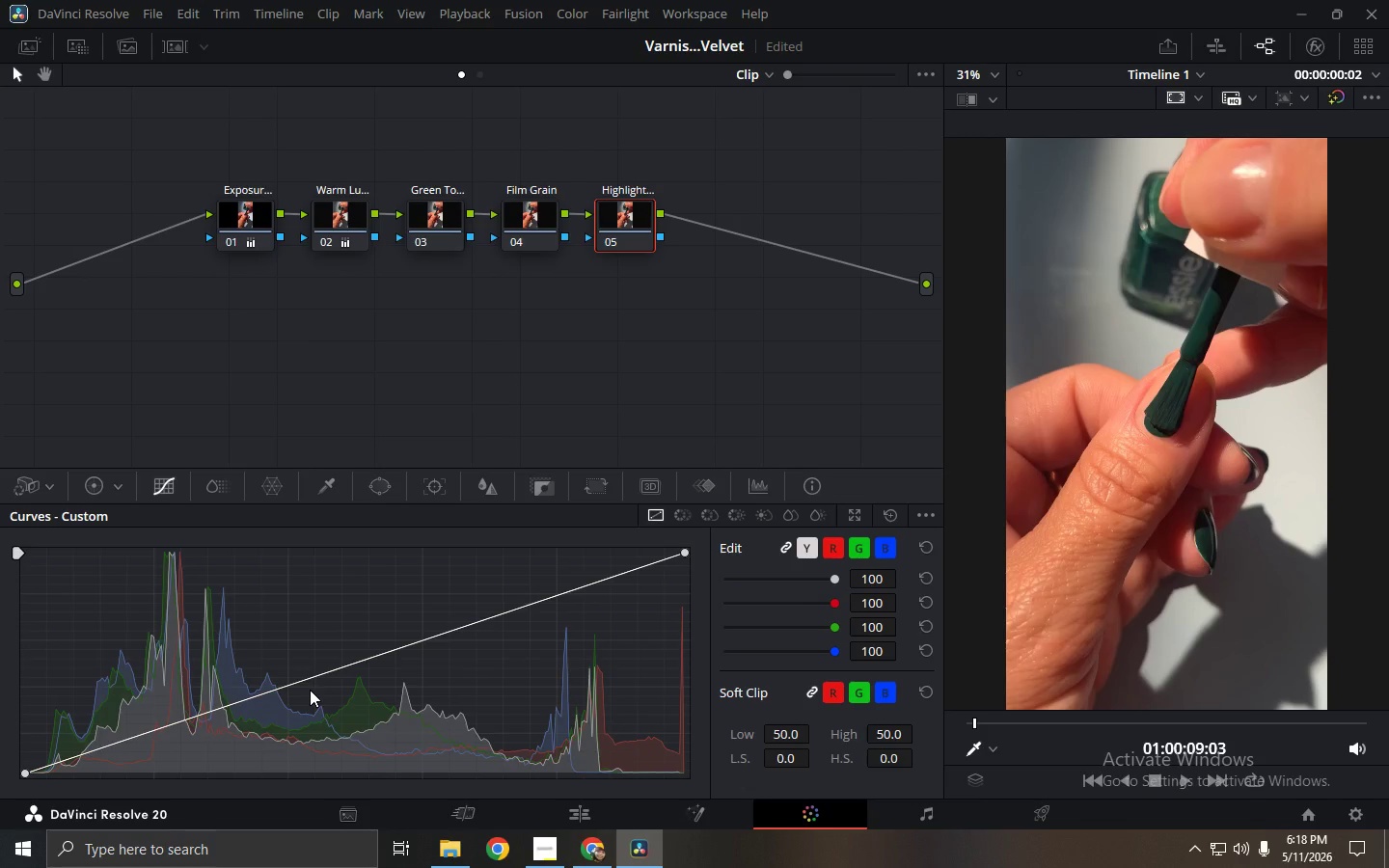 
wait(6.61)
 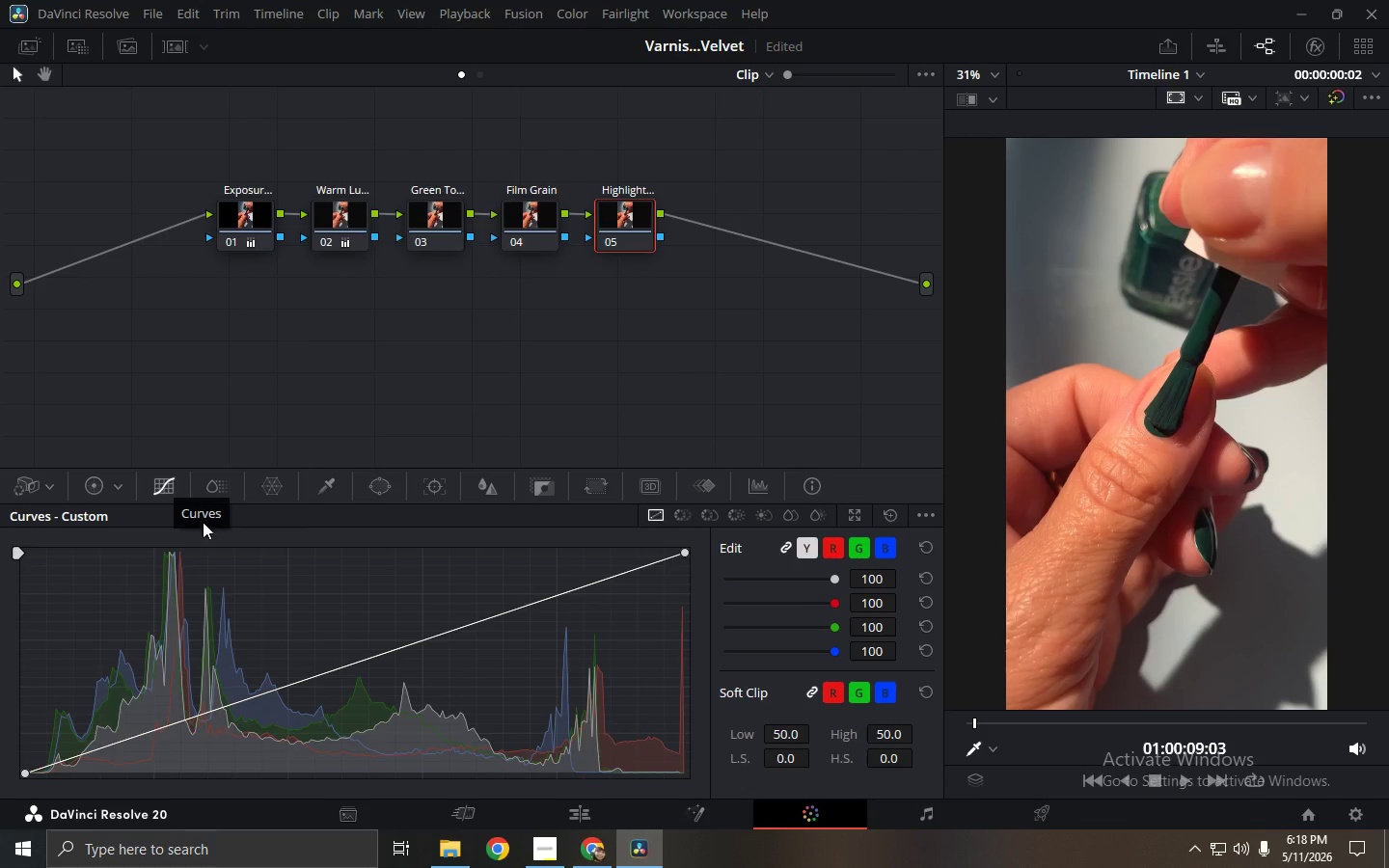 
left_click_drag(start_coordinate=[344, 665], to_coordinate=[344, 657])
 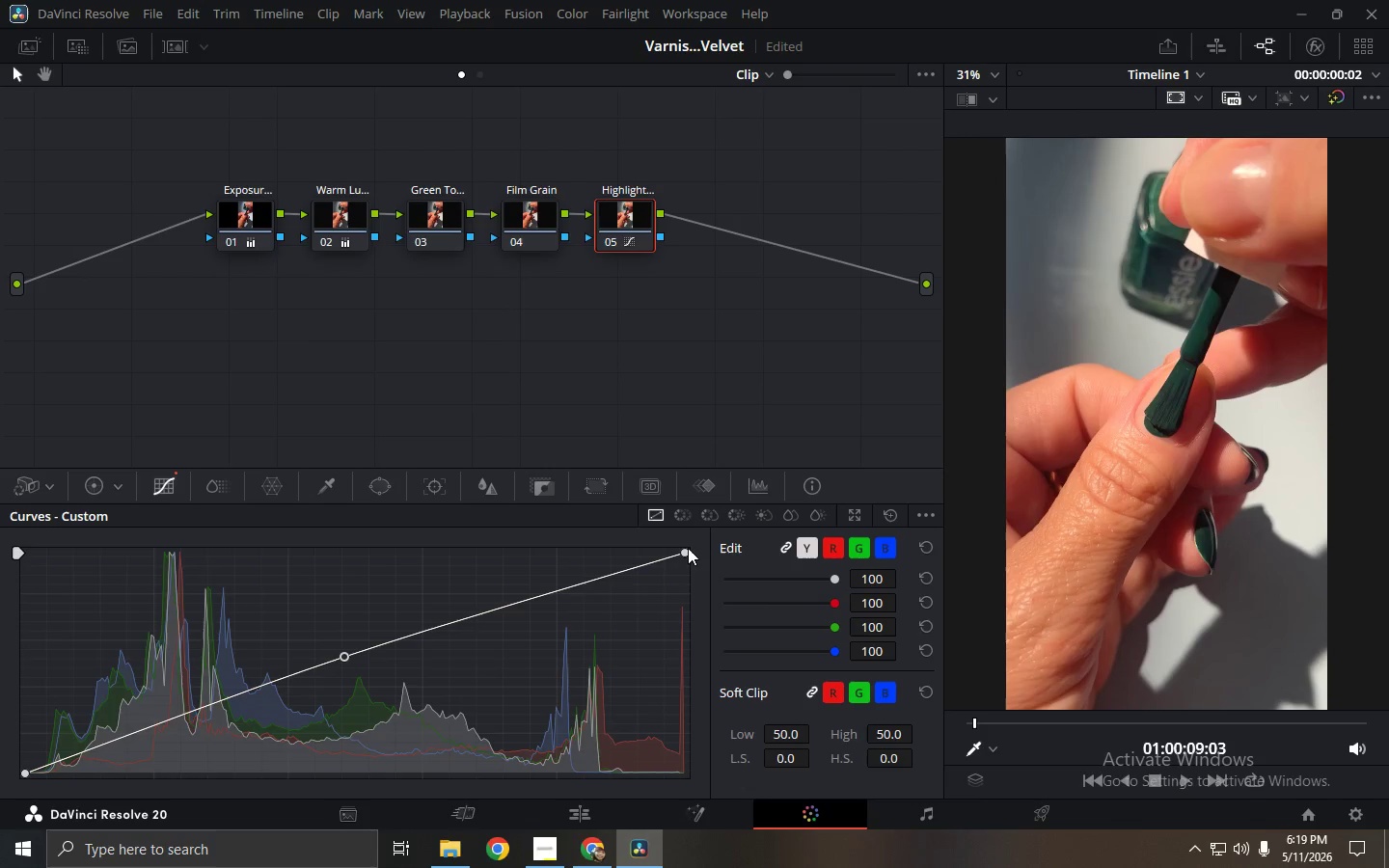 
left_click_drag(start_coordinate=[688, 551], to_coordinate=[690, 560])
 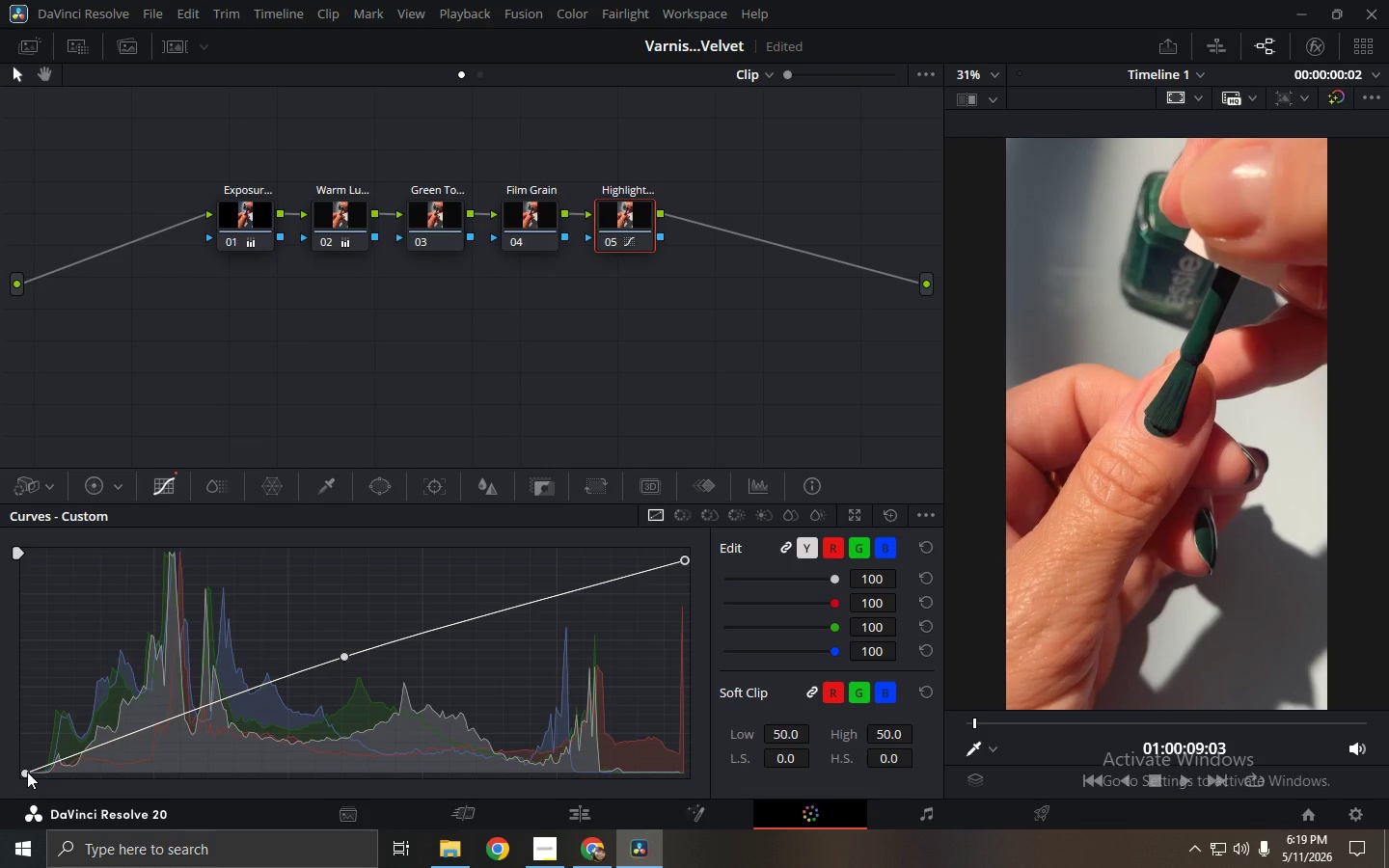 
left_click_drag(start_coordinate=[27, 772], to_coordinate=[25, 757])
 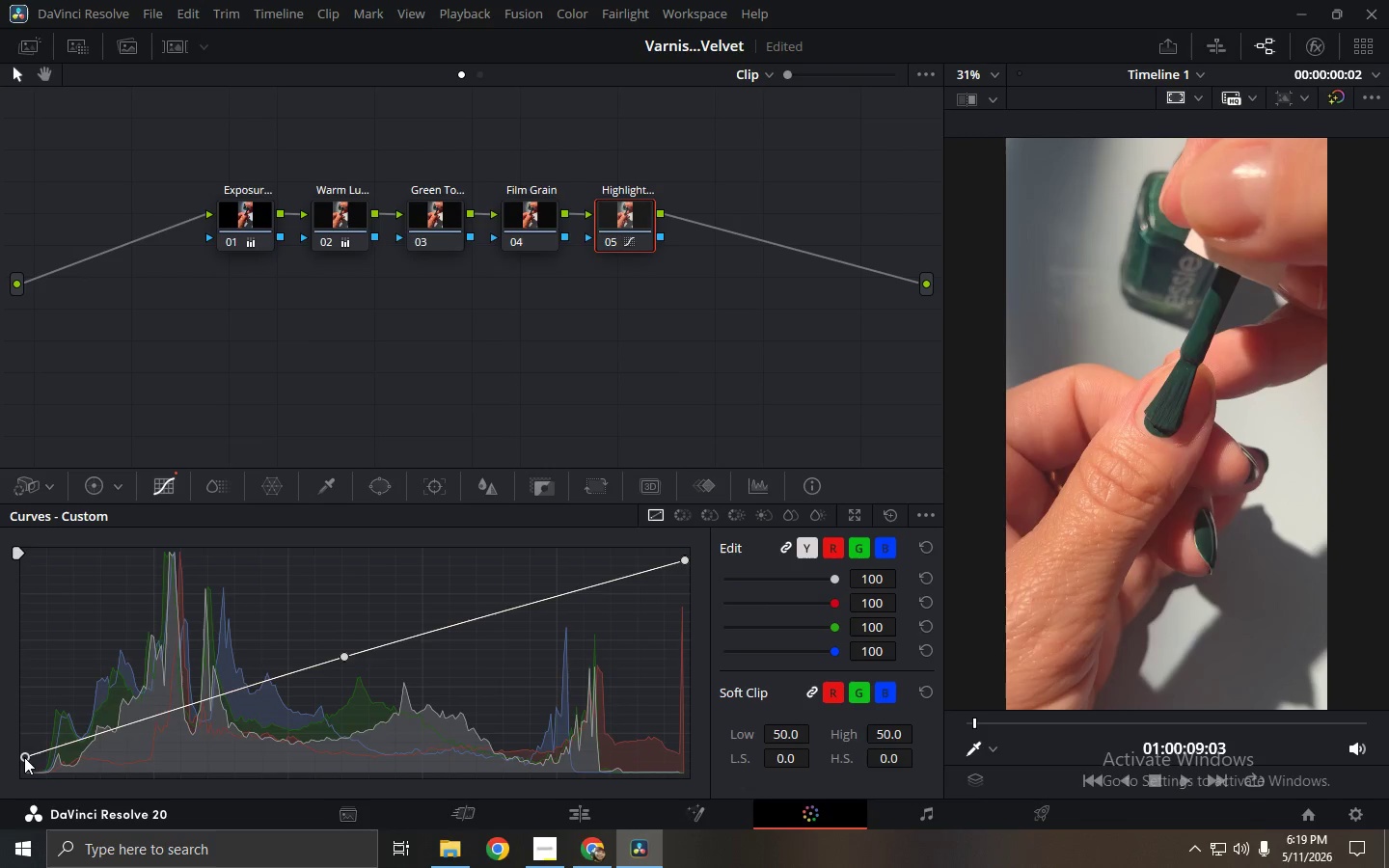 
left_click_drag(start_coordinate=[24, 757], to_coordinate=[28, 774])
 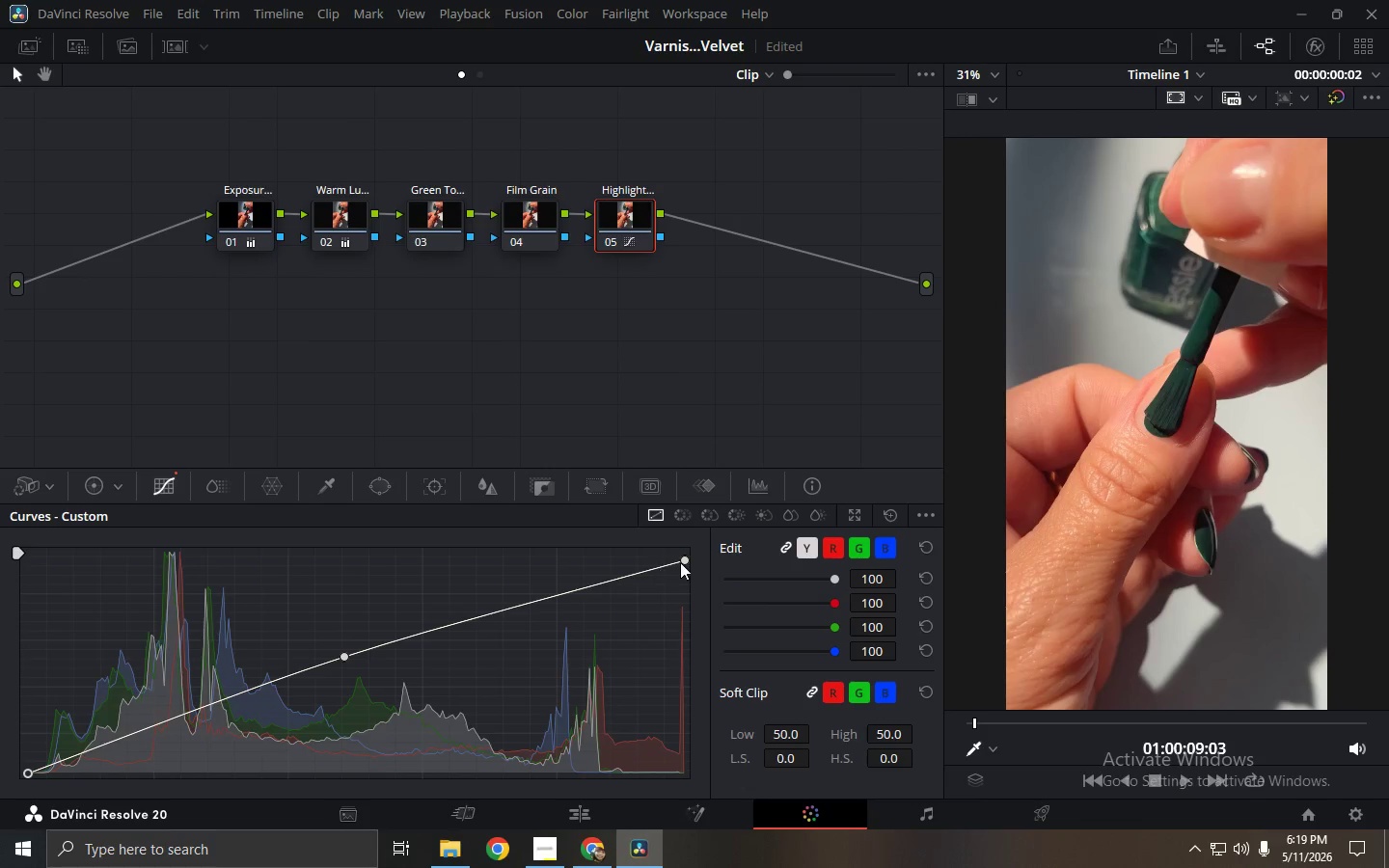 
left_click_drag(start_coordinate=[685, 560], to_coordinate=[686, 570])
 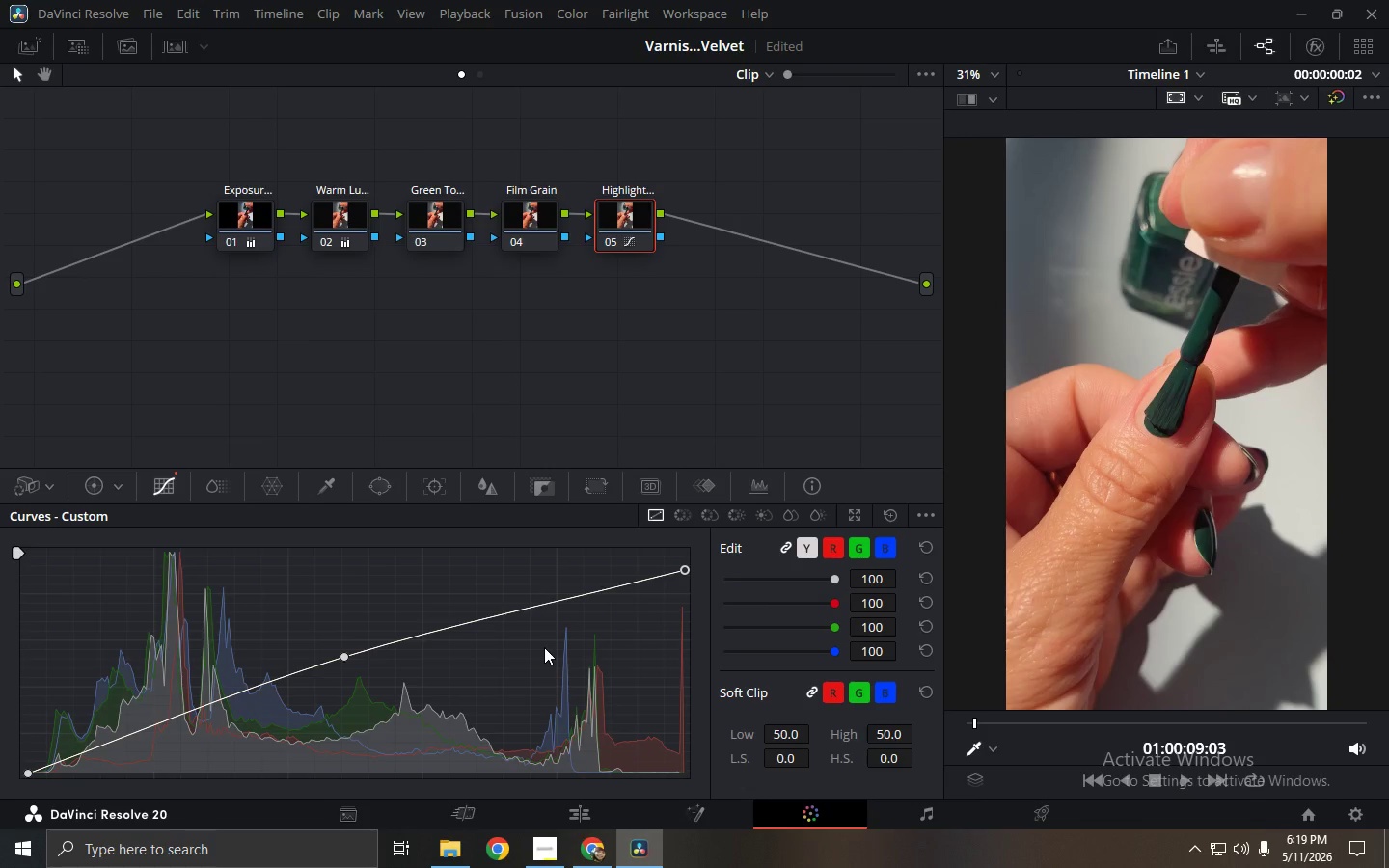 
key(Space)
 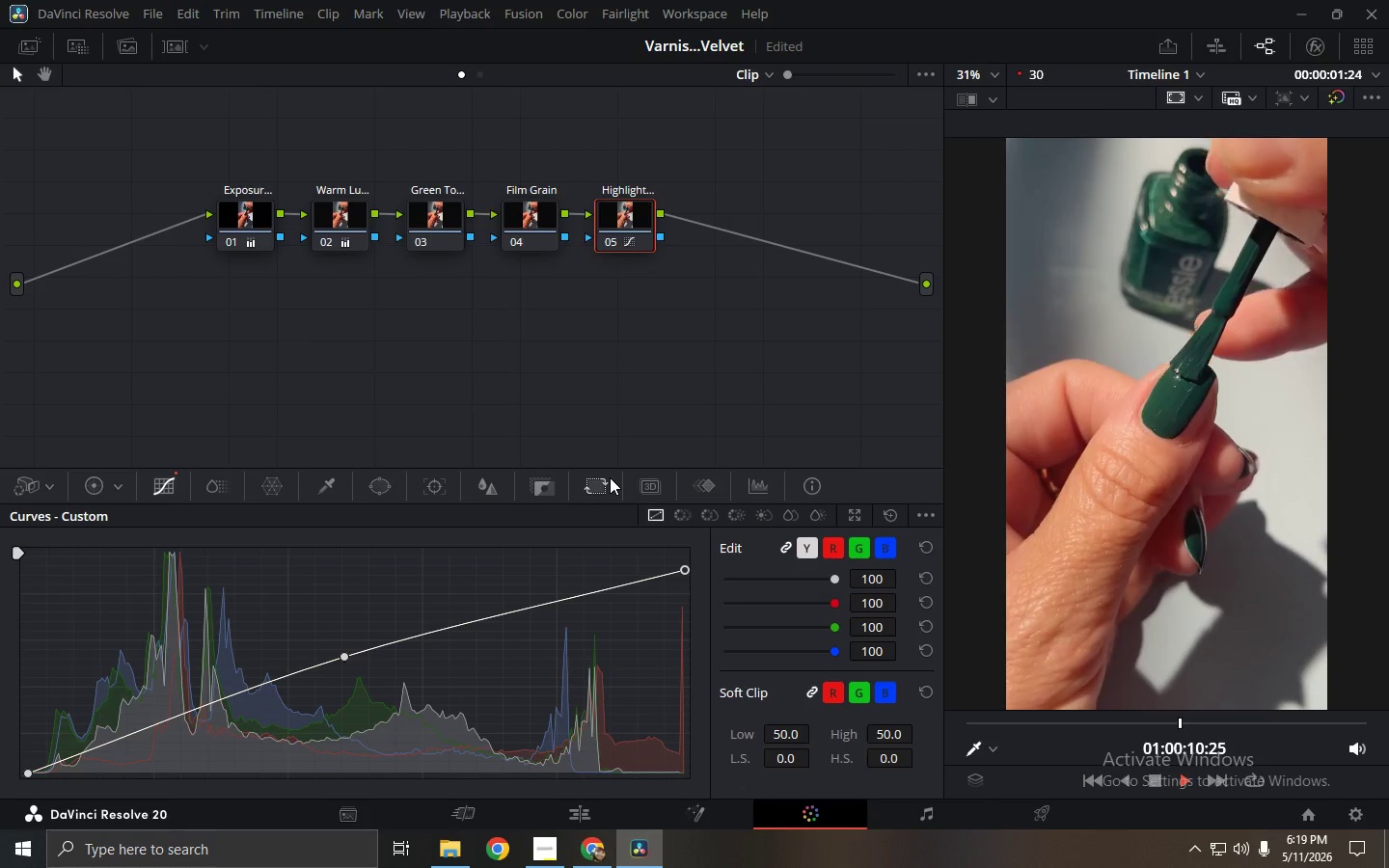 
key(Space)
 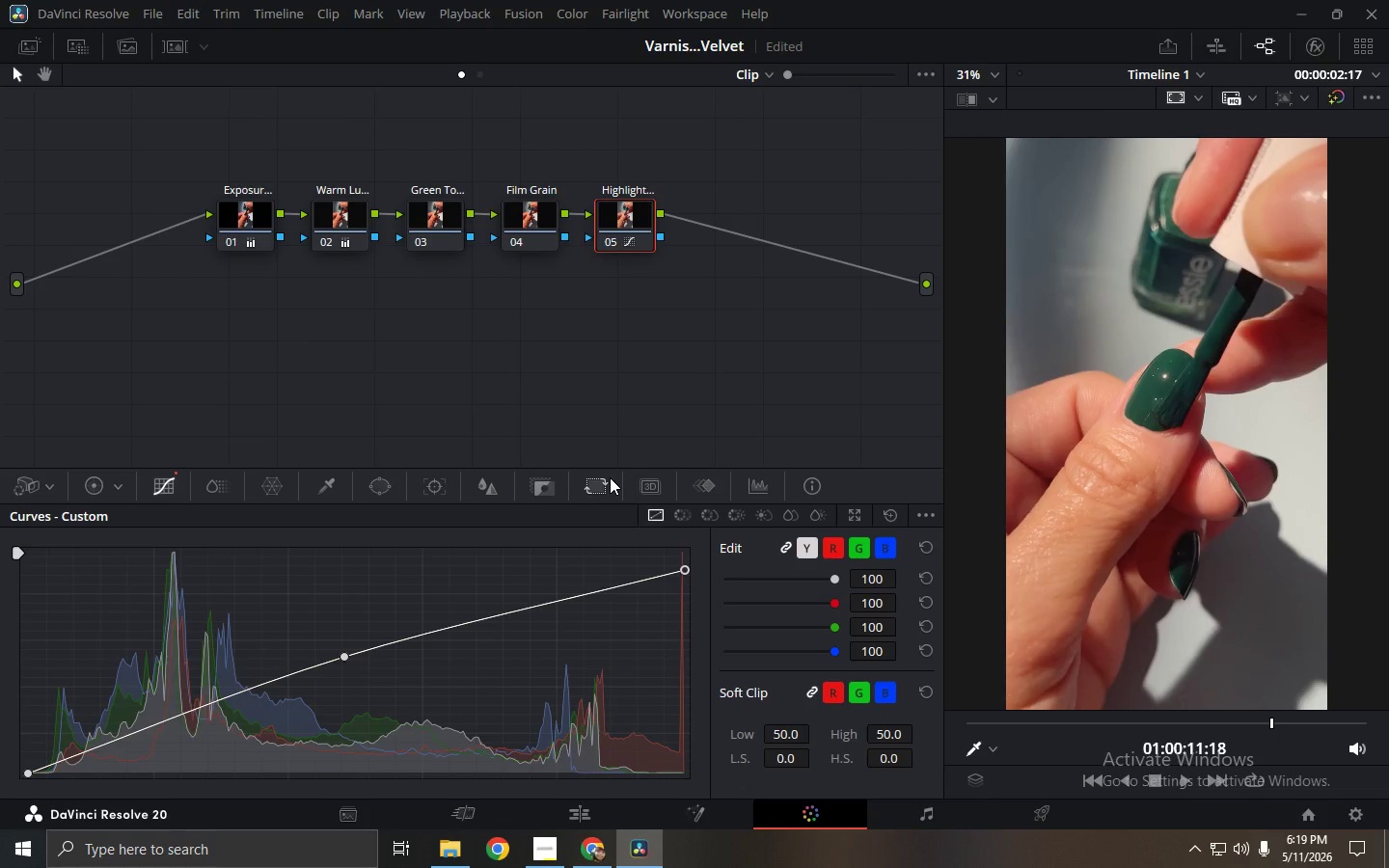 
key(Space)
 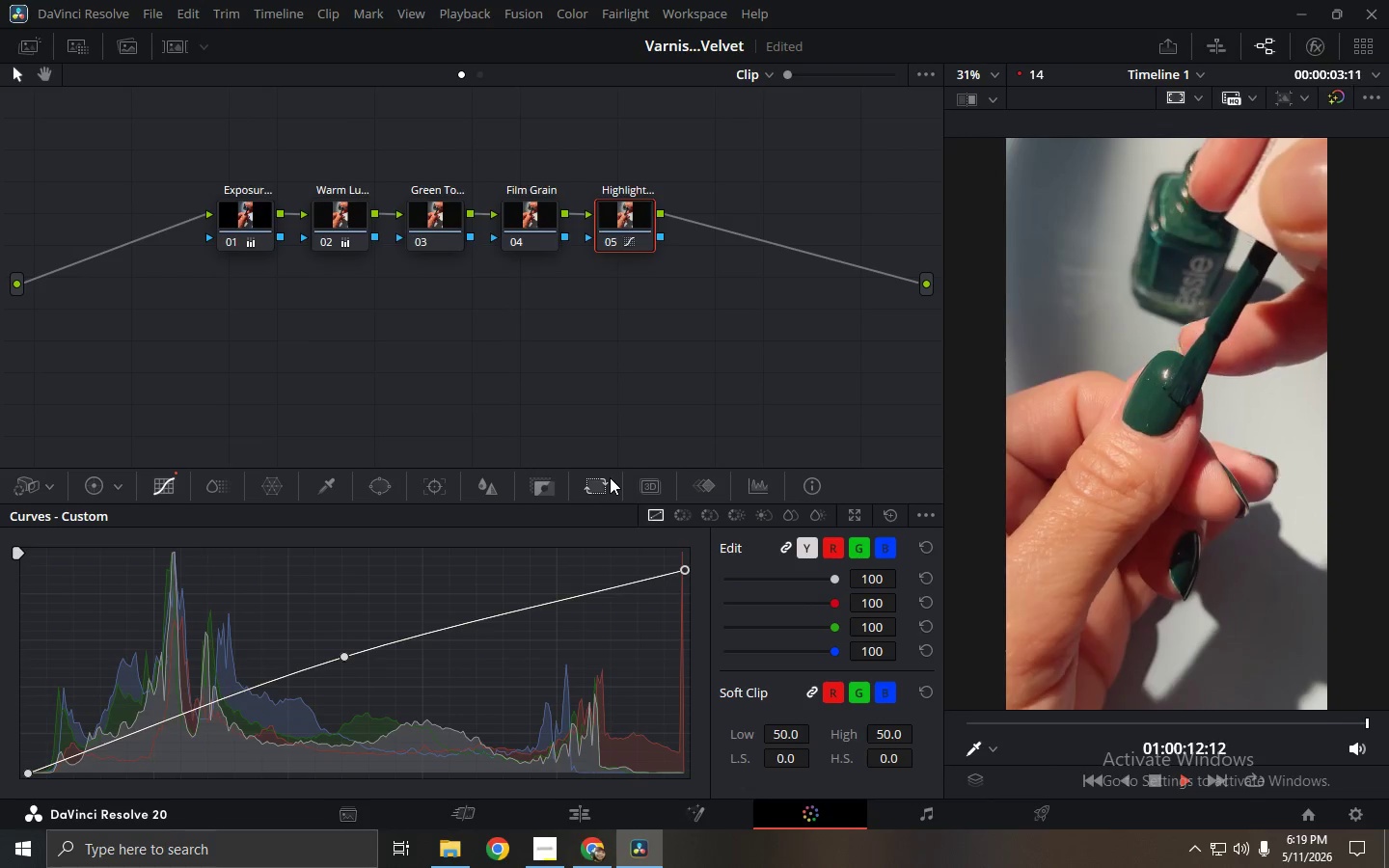 
key(Space)
 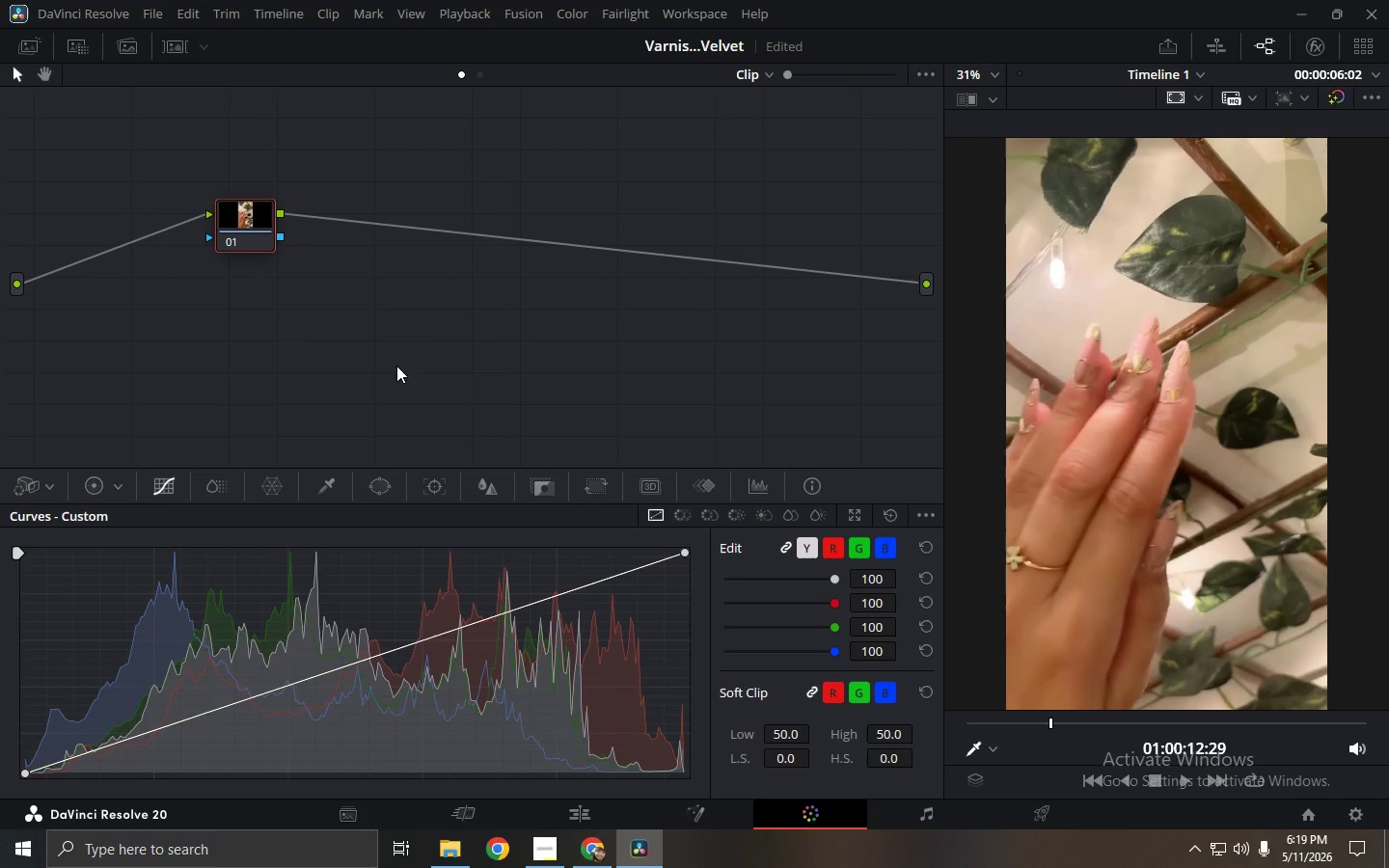 
key(Alt+S)
 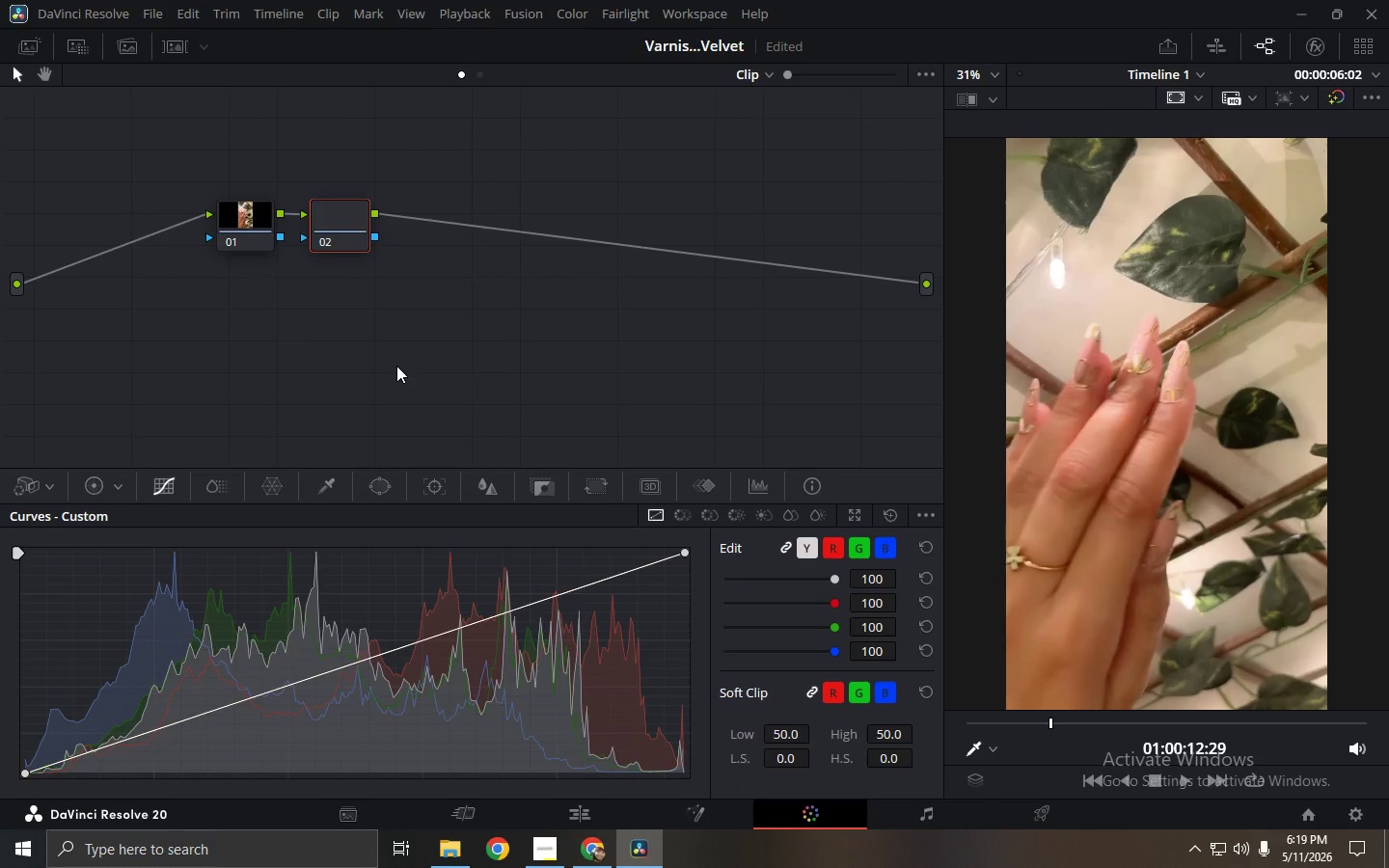 
key(Alt+A)
 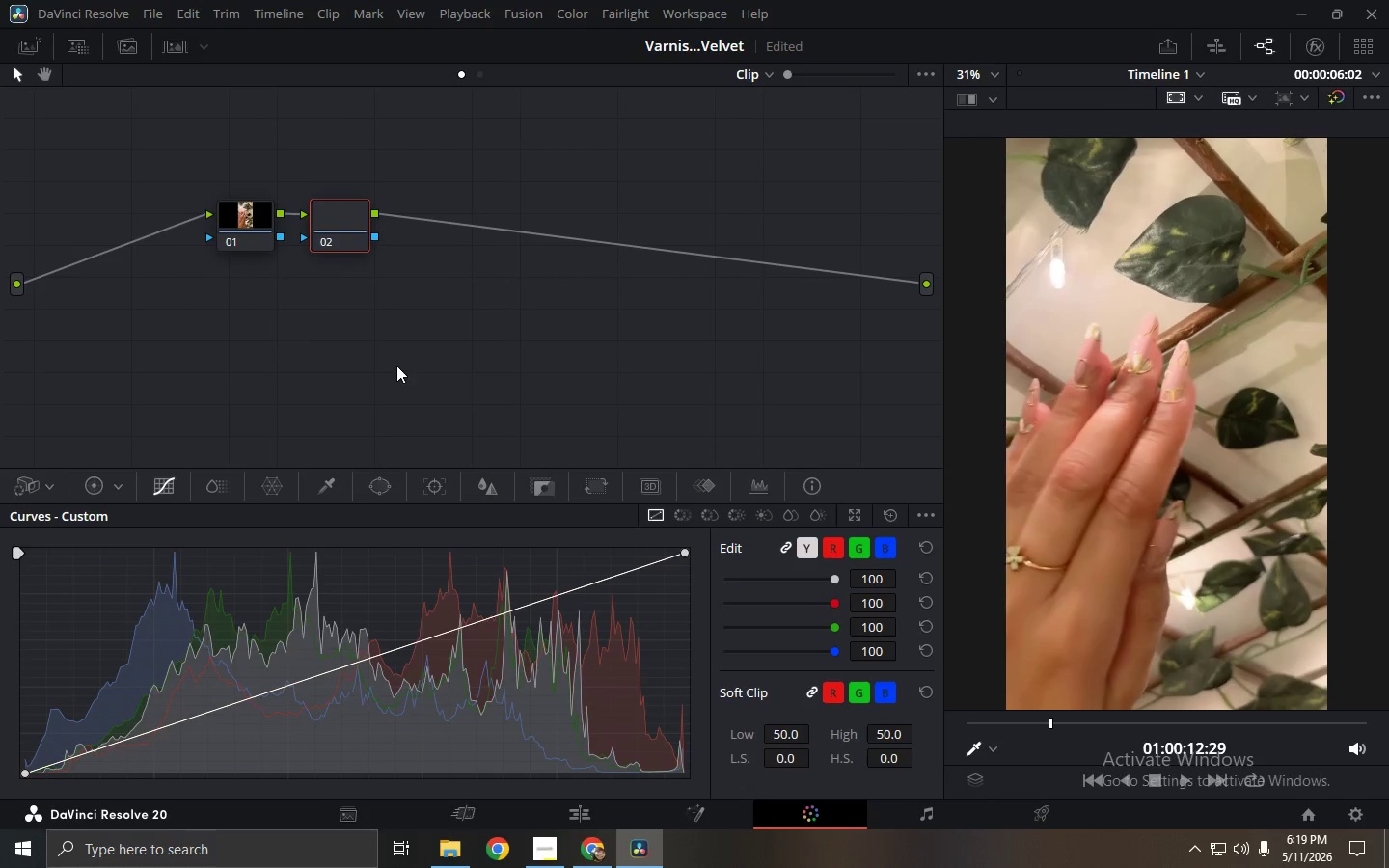 
key(Alt+S)
 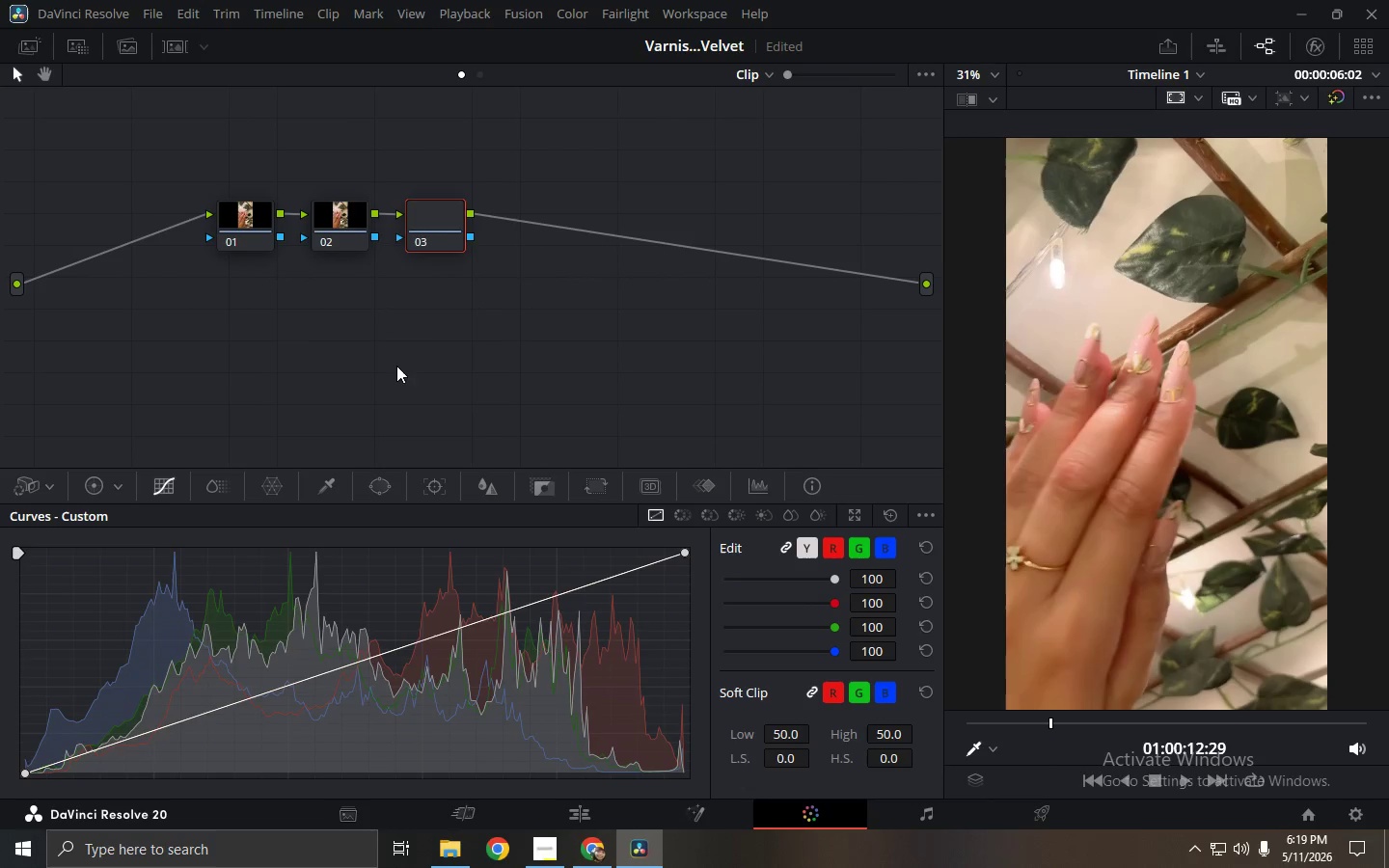 
key(Alt+S)
 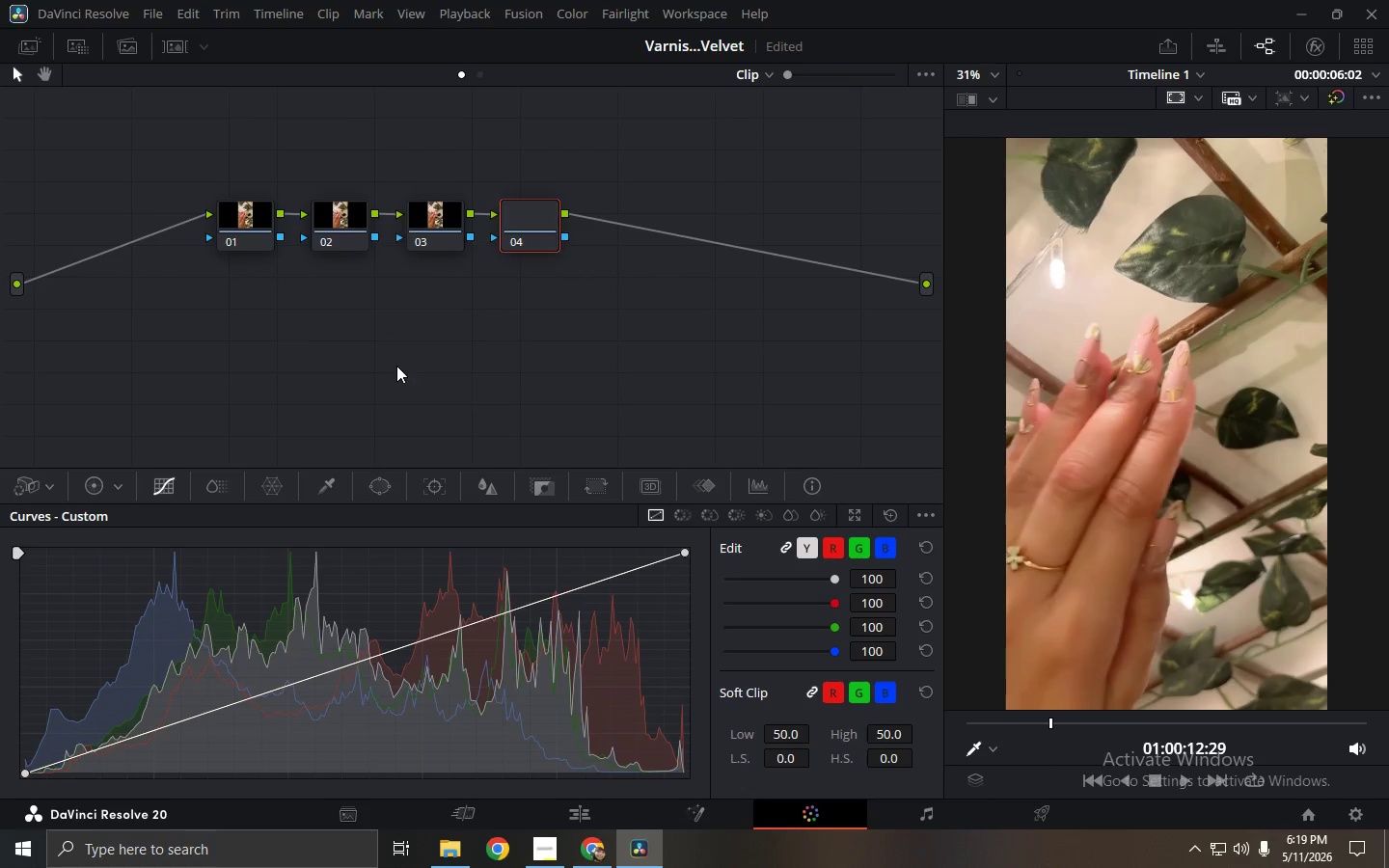 
key(Alt+S)
 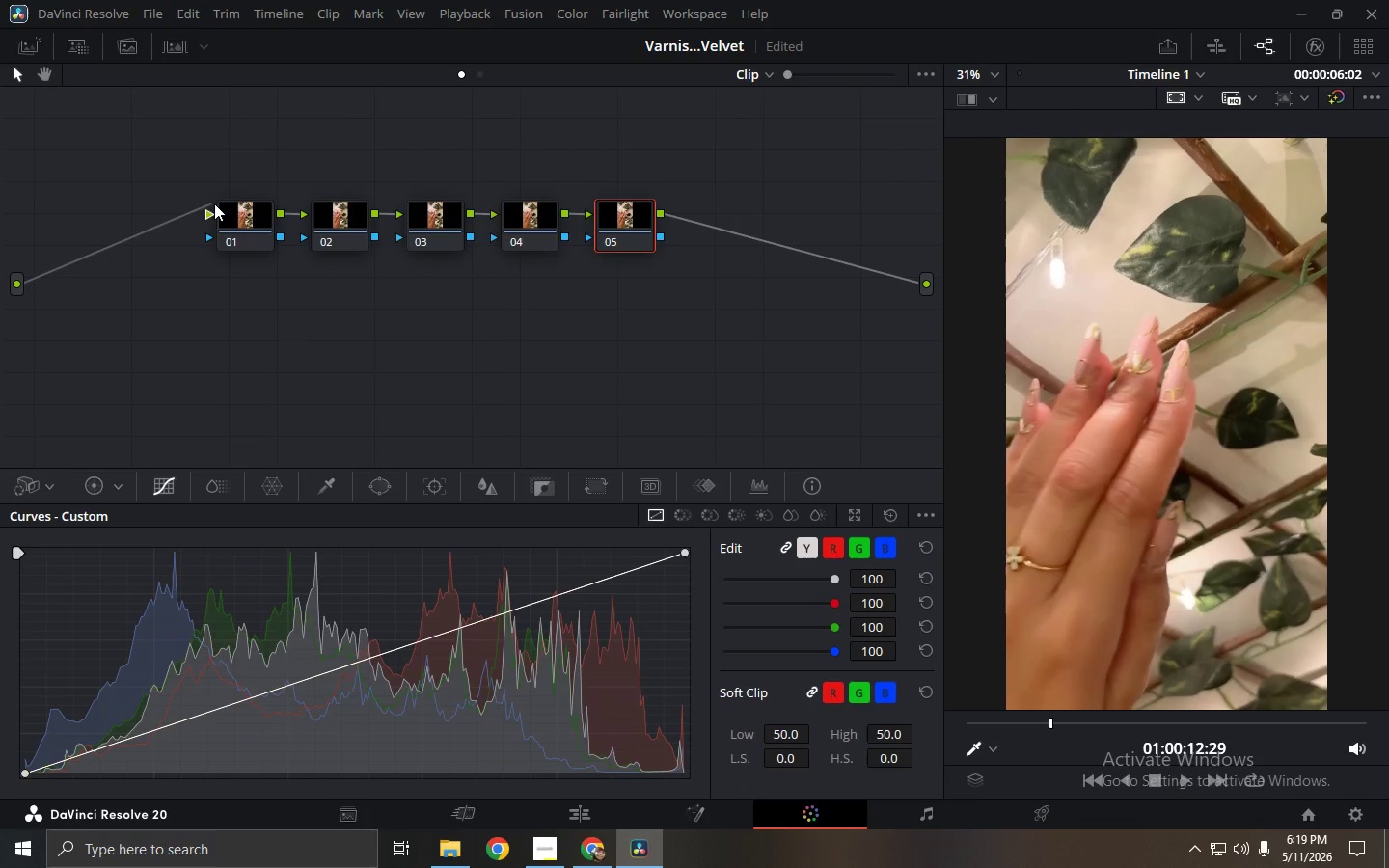 
double_click([223, 210])
 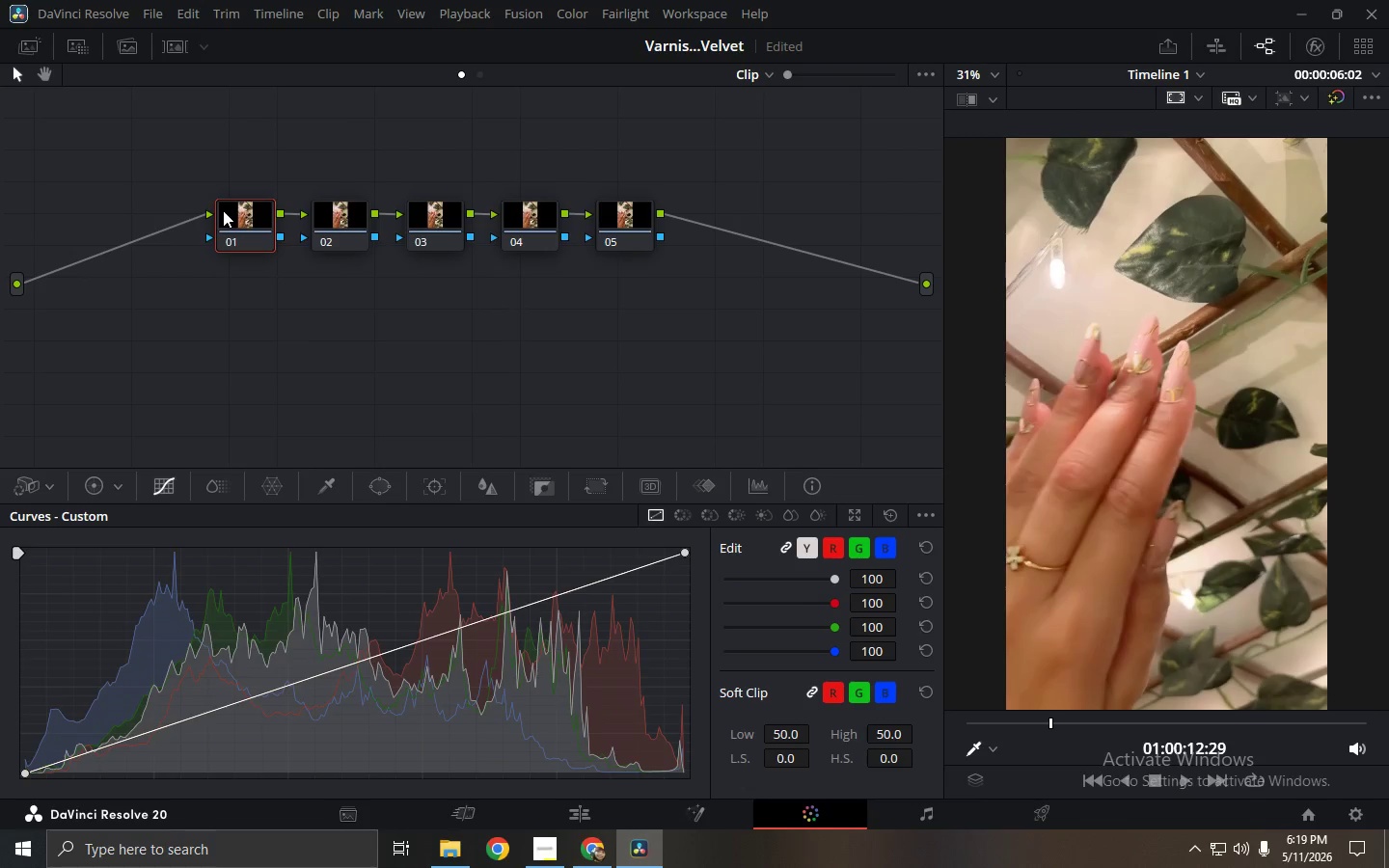 
key(Alt+Tab)
 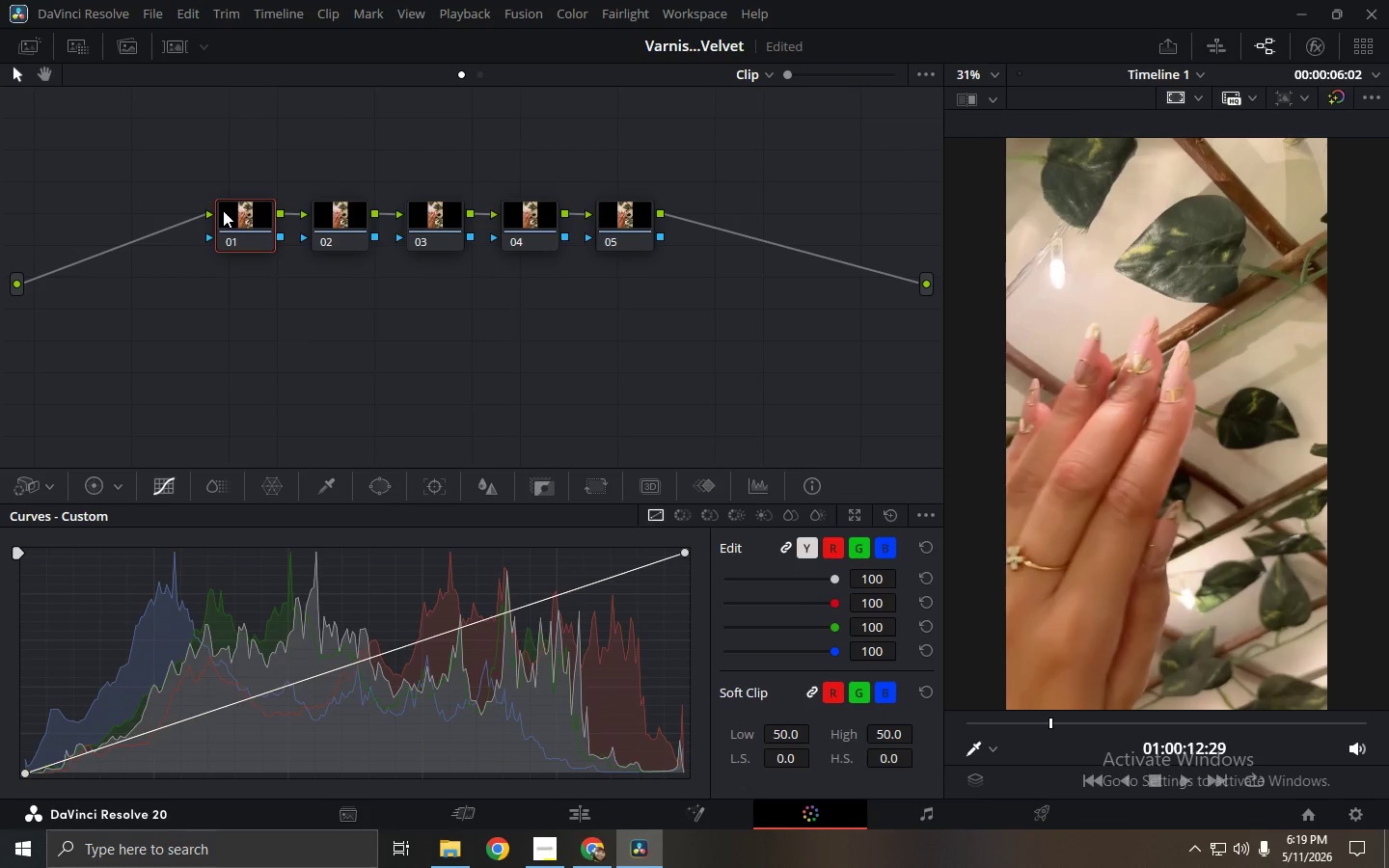 
key(Alt+Tab)